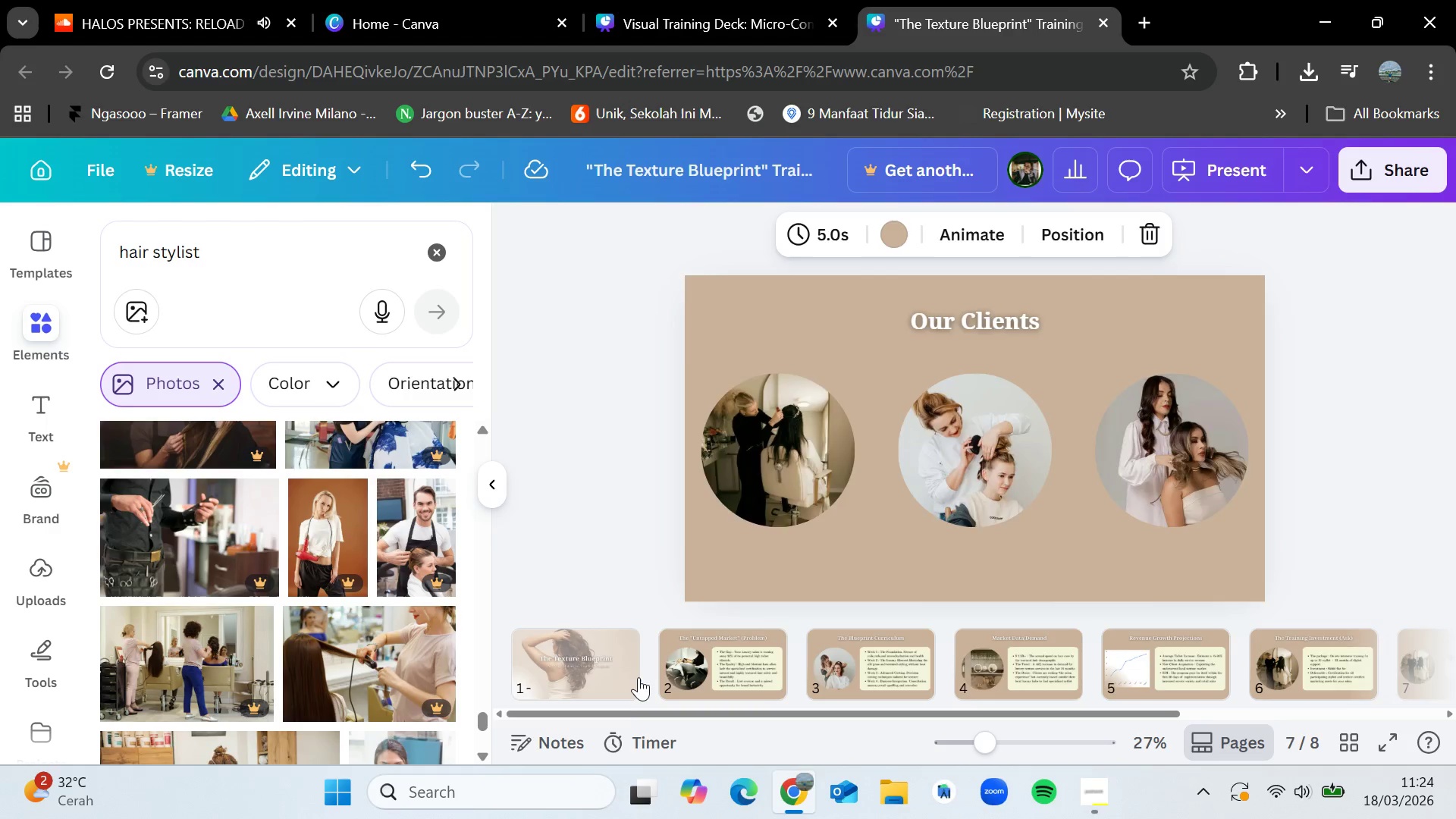 
key(ArrowRight)
 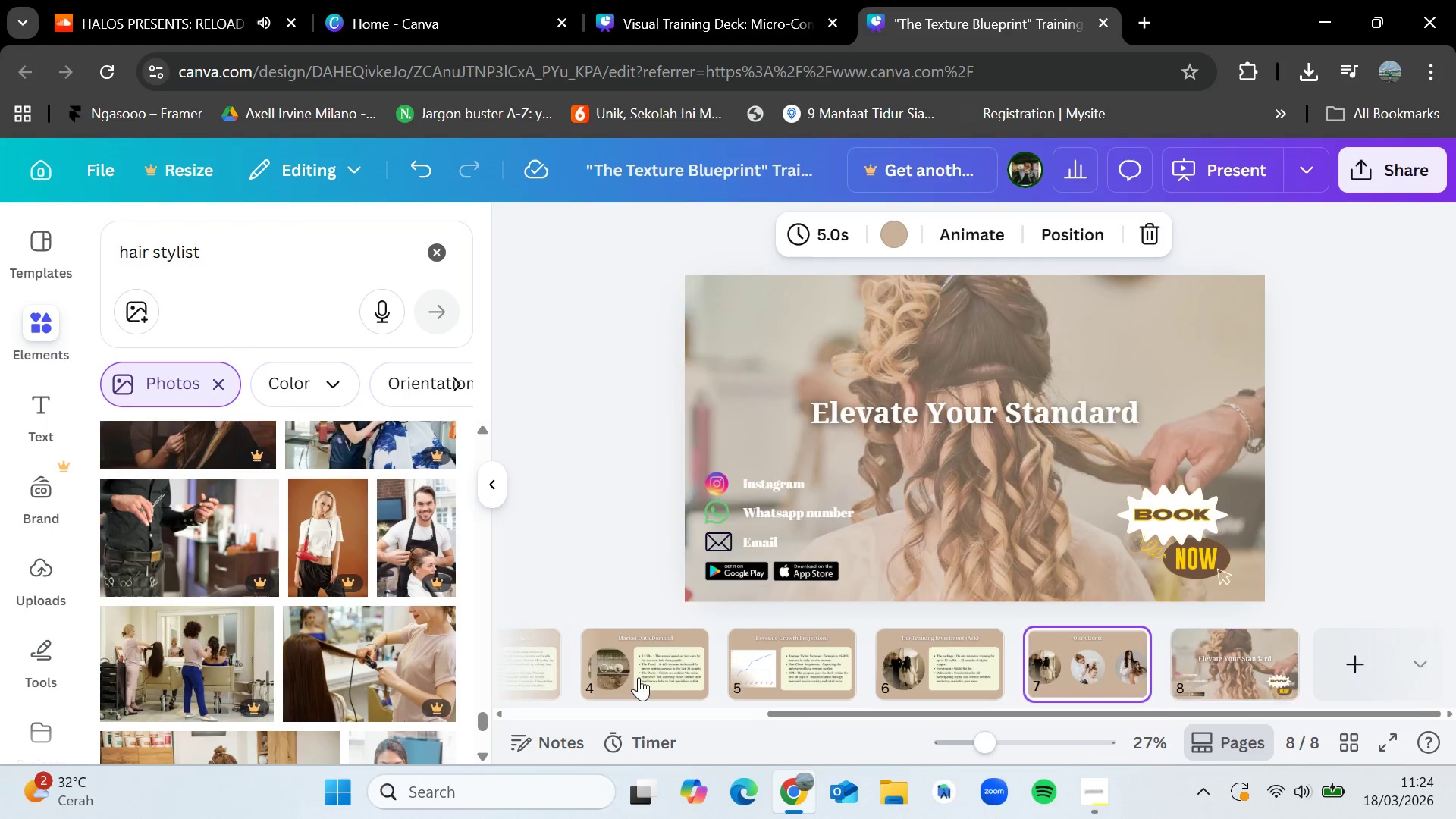 
key(ArrowLeft)
 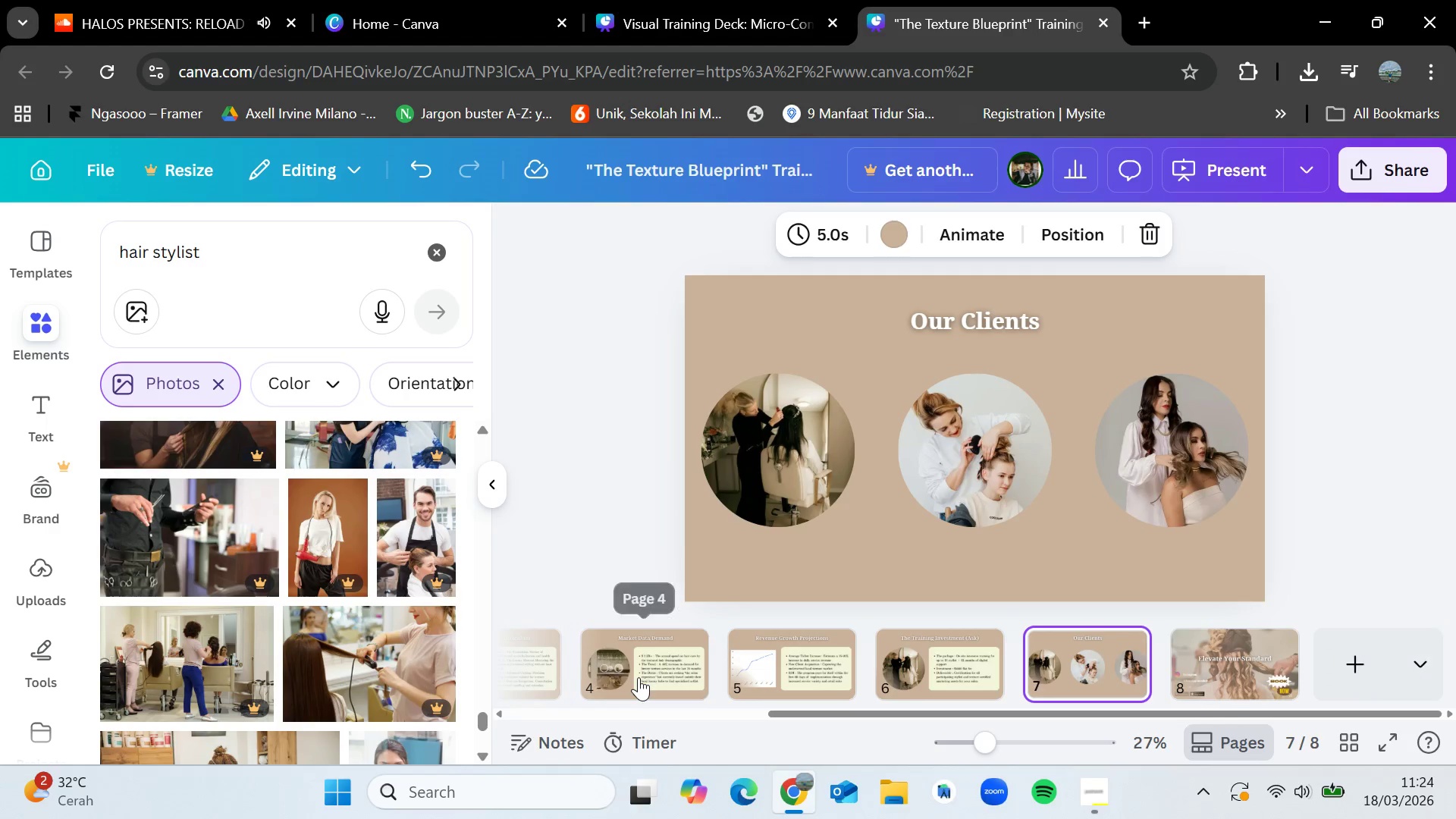 
key(ArrowLeft)
 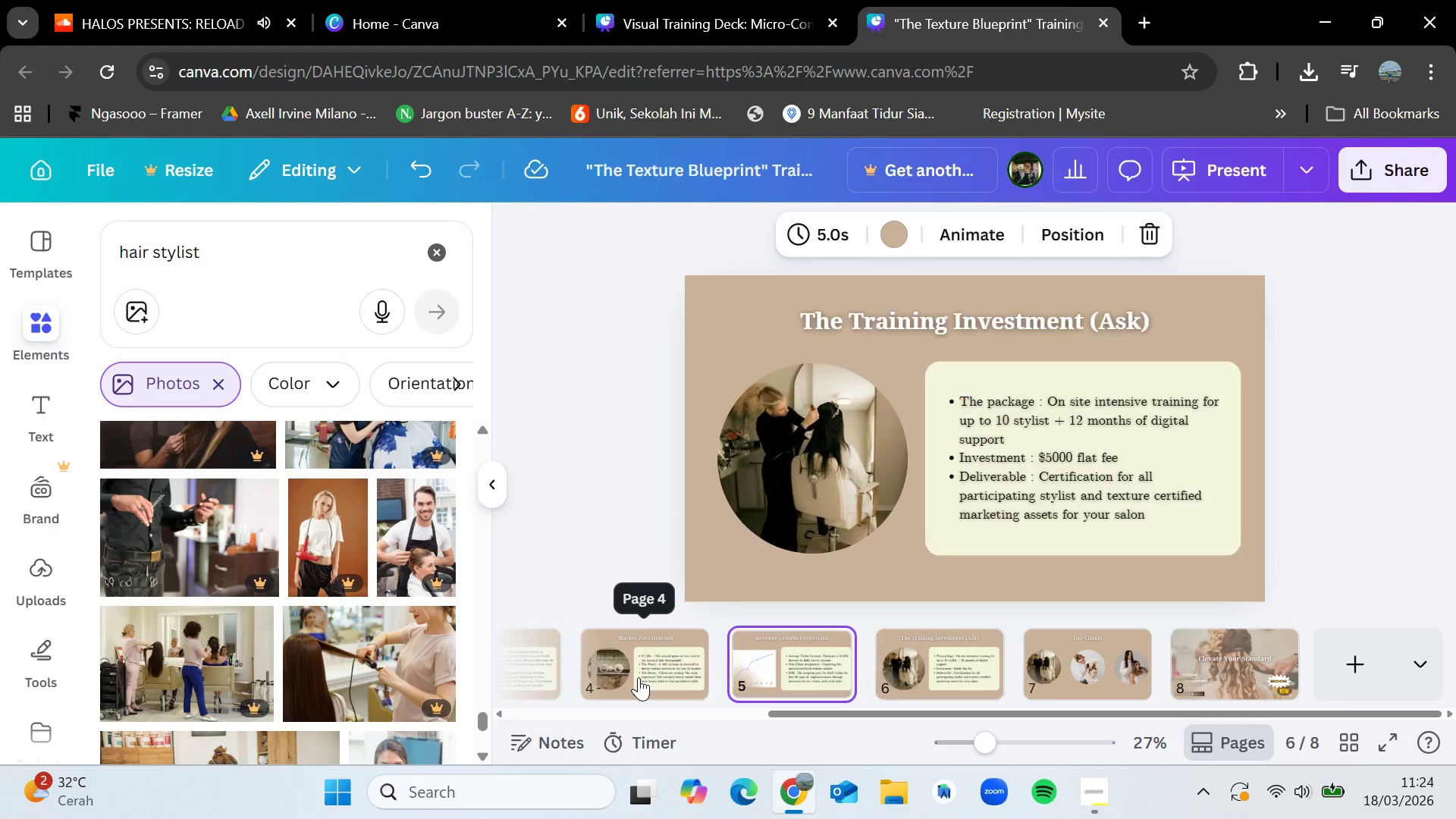 
key(ArrowLeft)
 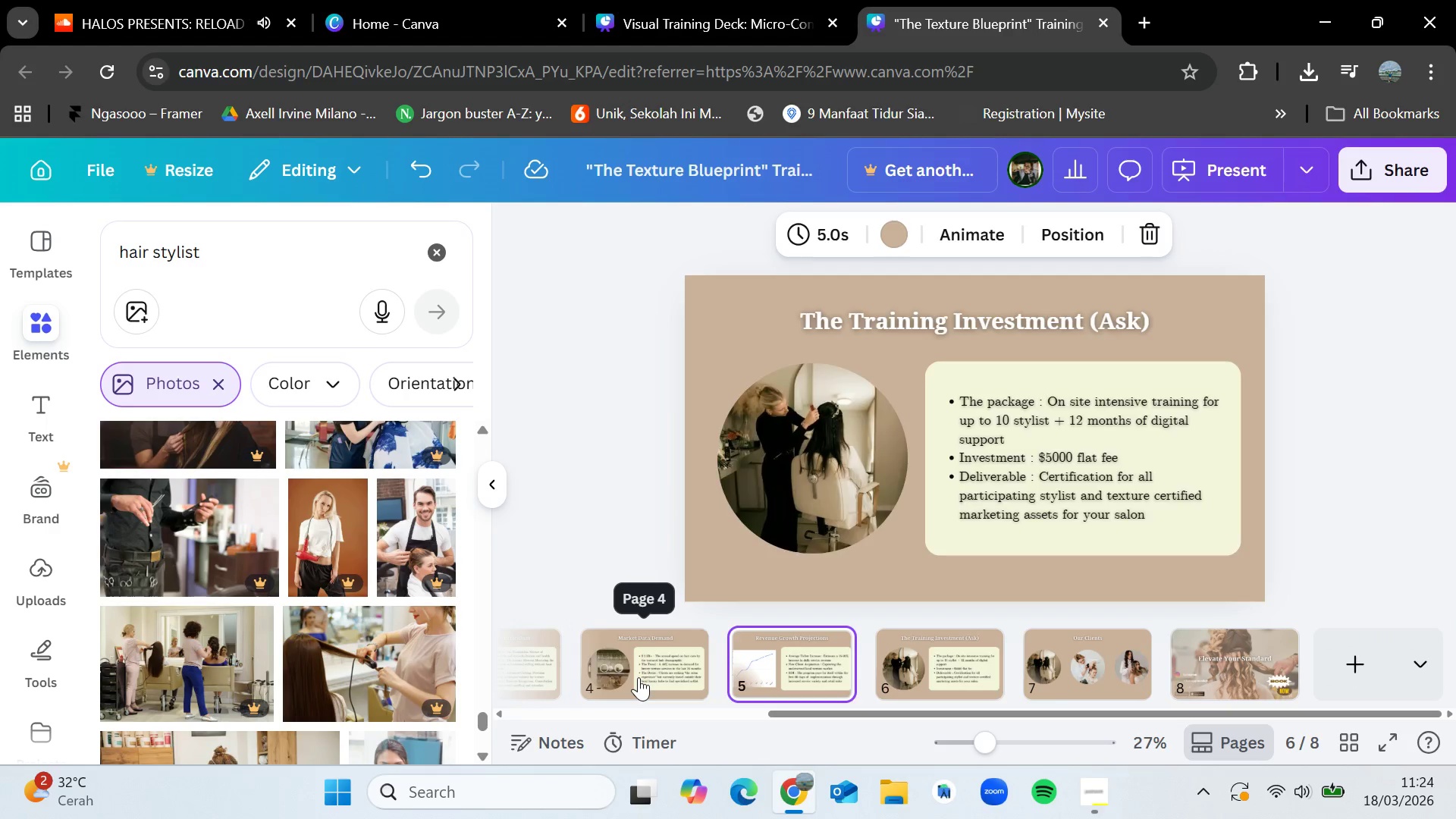 
key(ArrowLeft)
 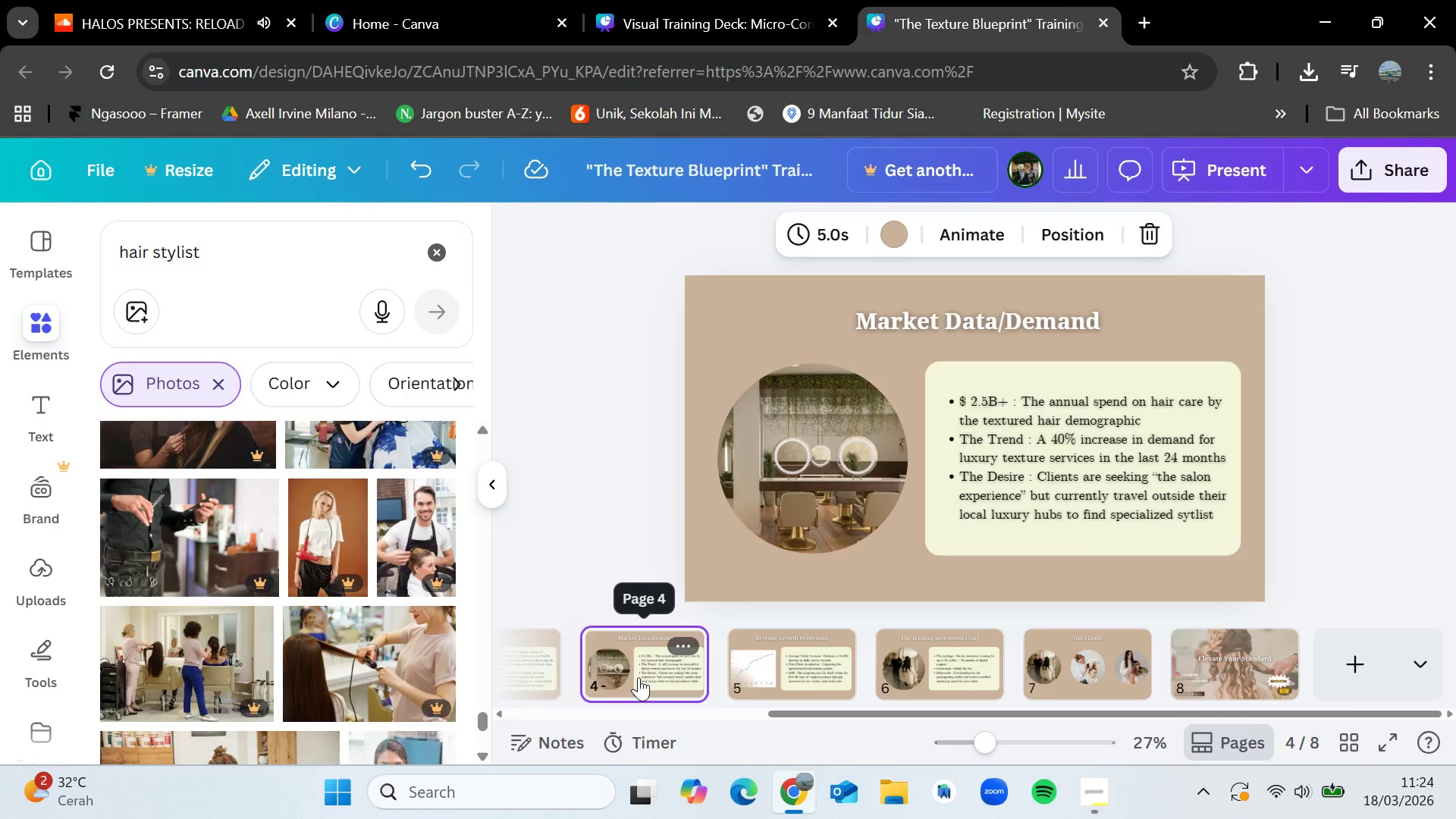 
key(ArrowLeft)
 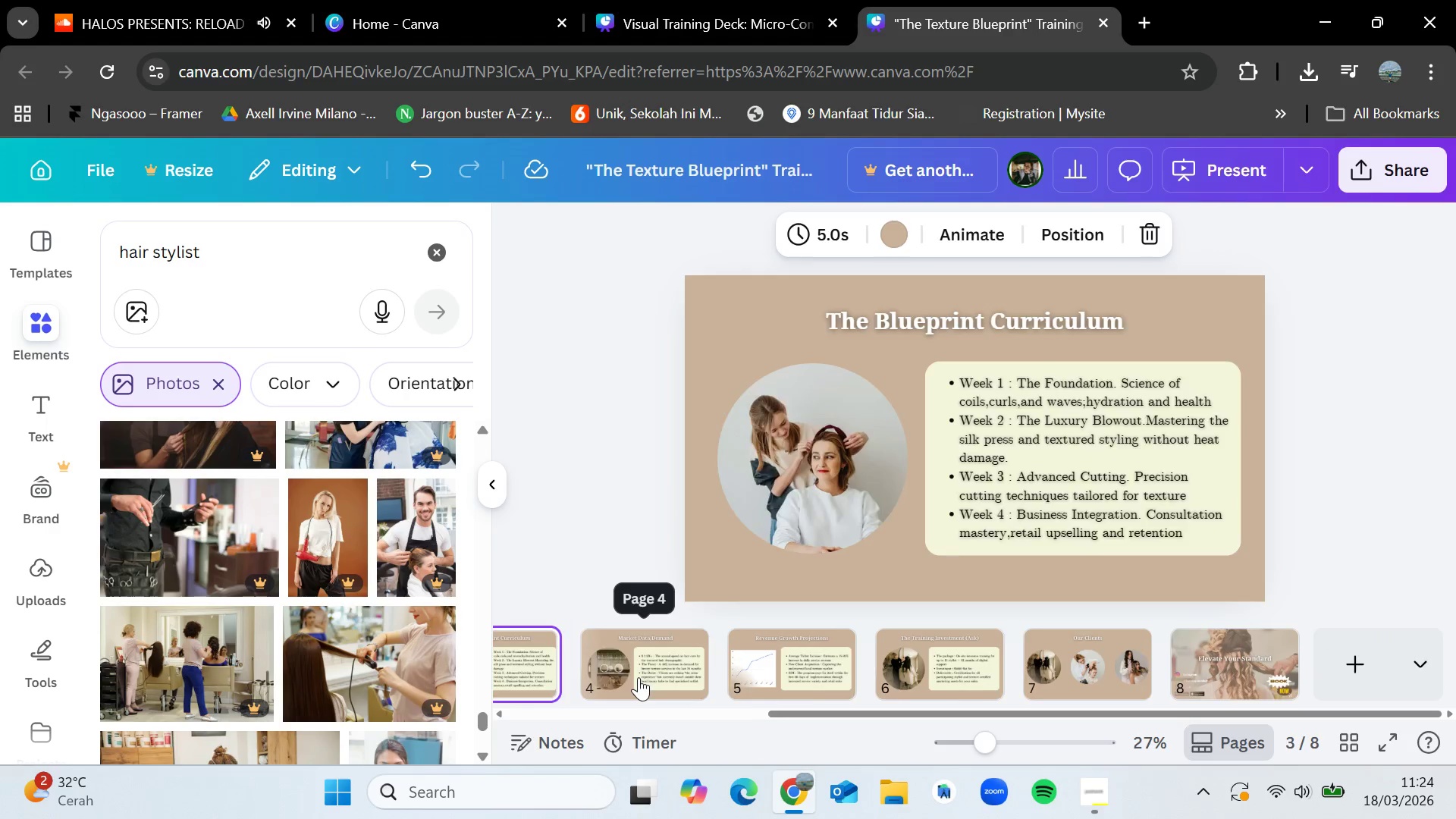 
key(ArrowLeft)
 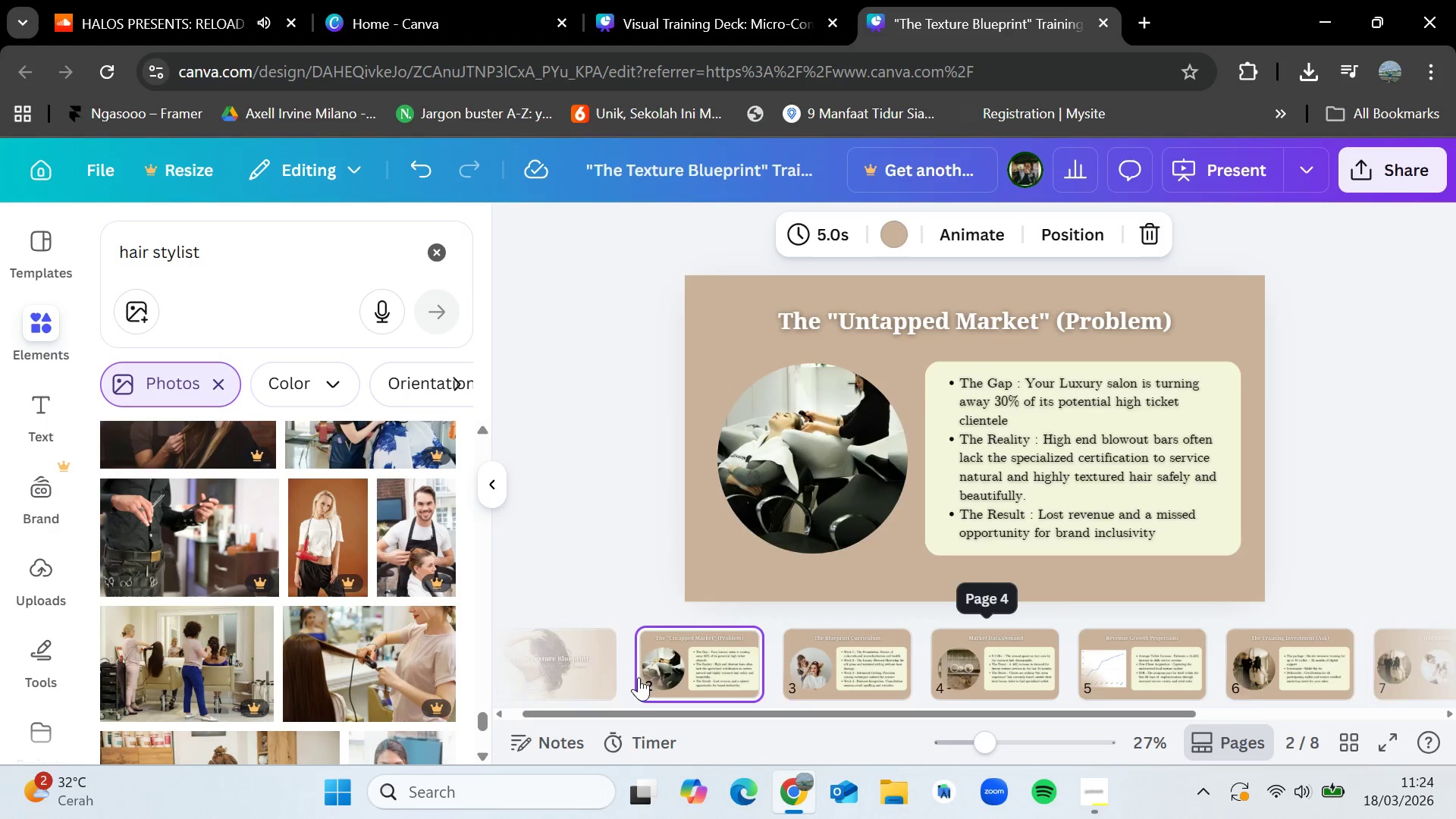 
key(ArrowLeft)
 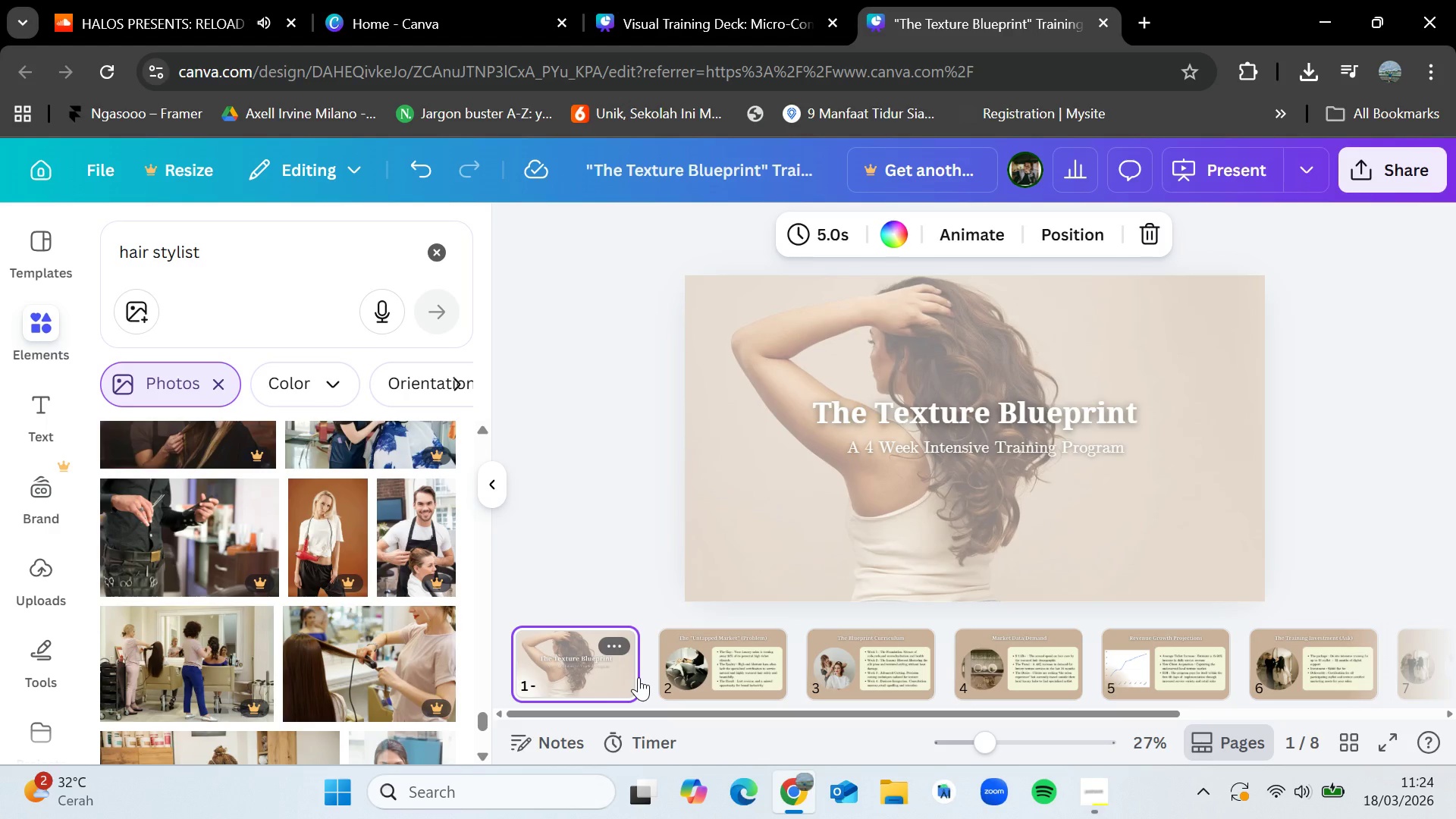 
wait(7.8)
 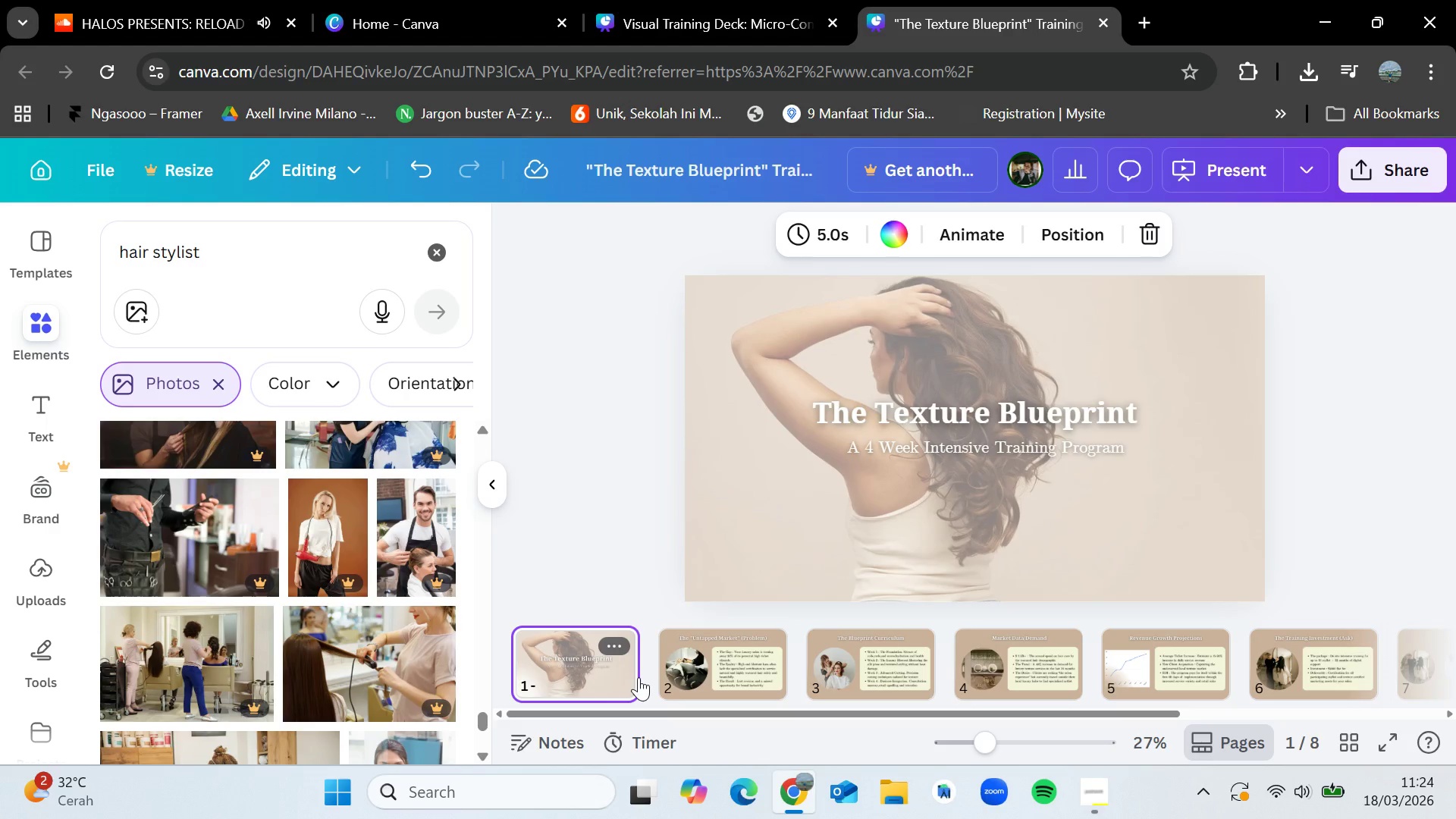 
key(ArrowRight)
 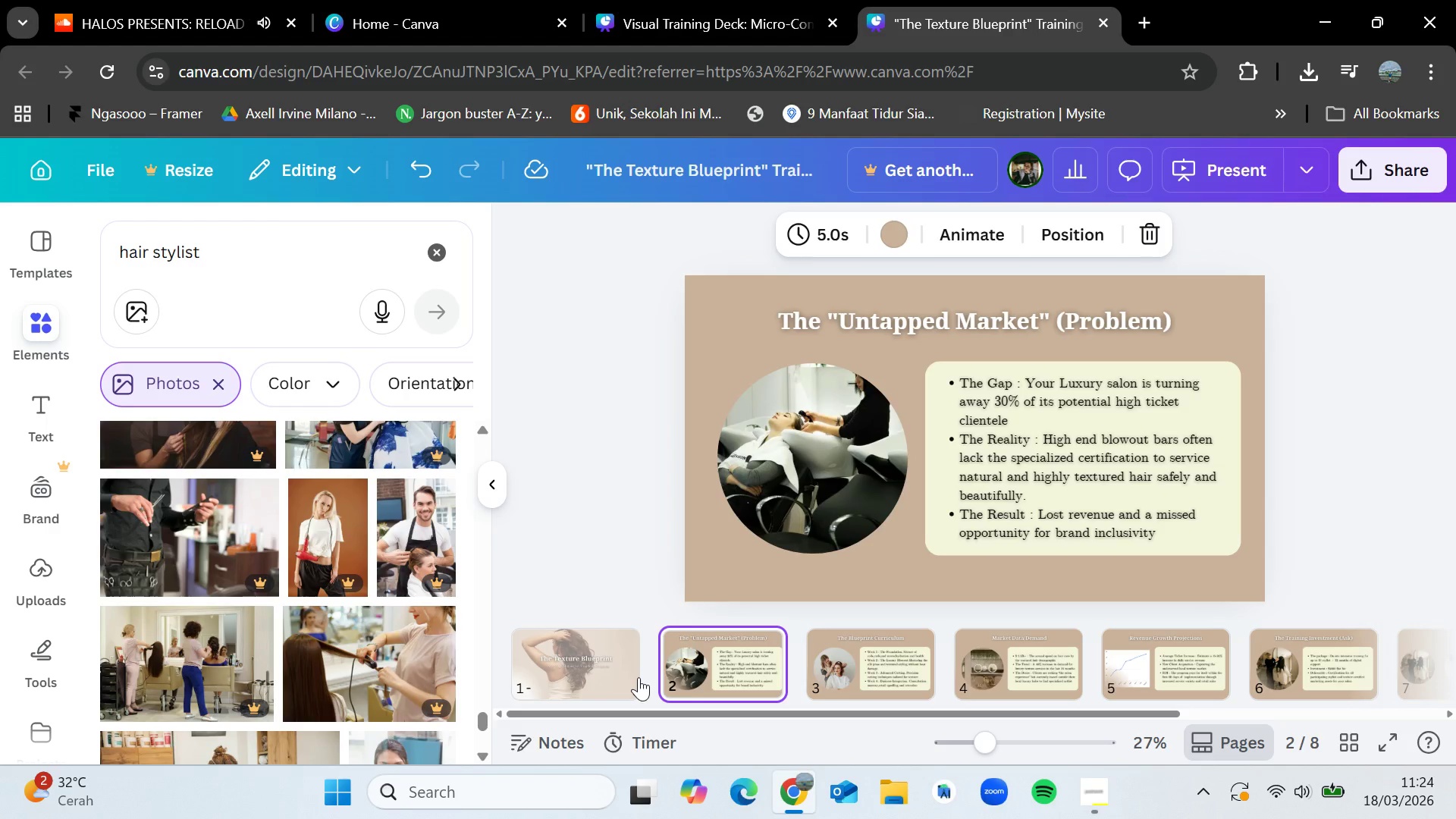 
key(ArrowRight)
 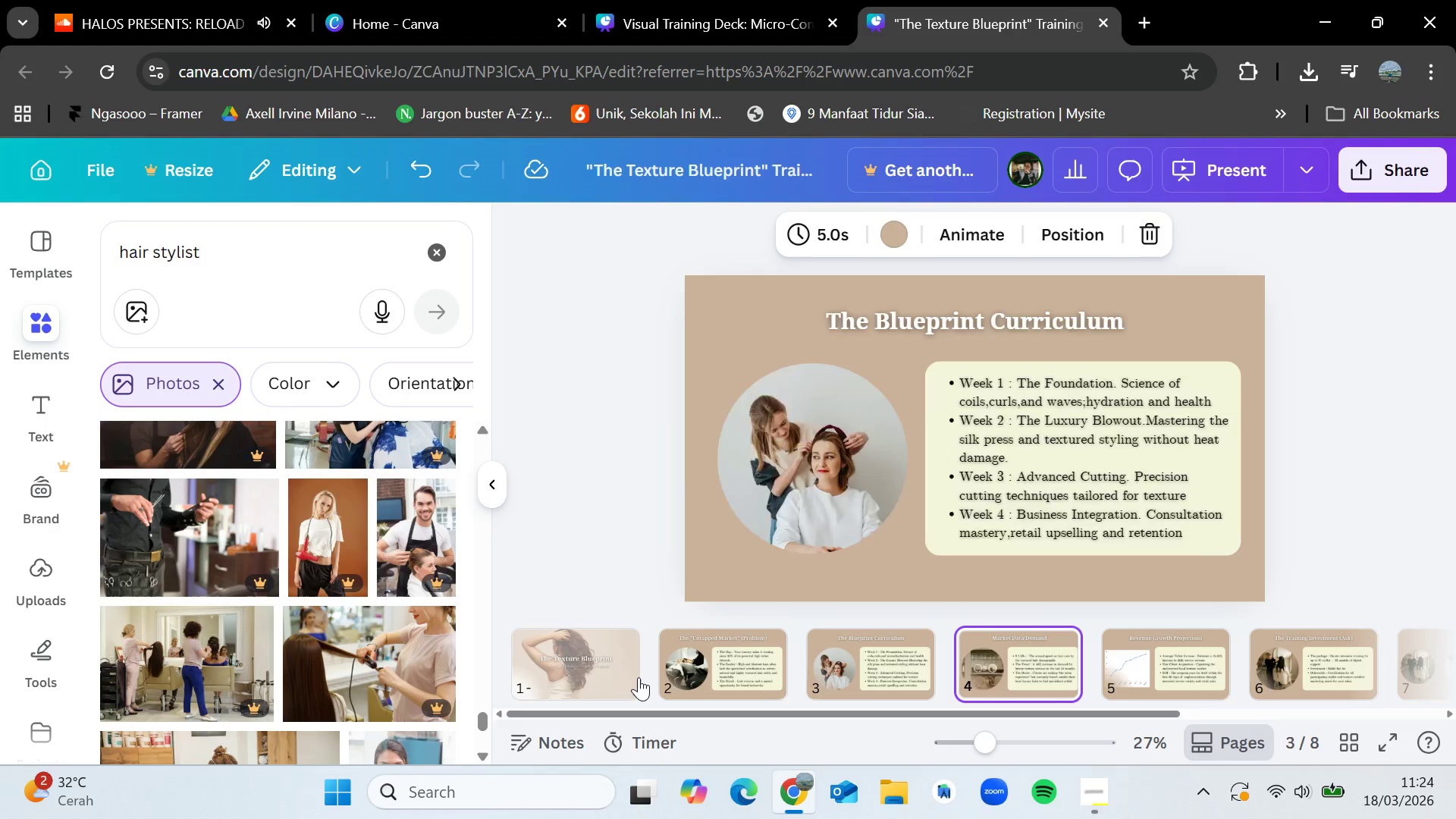 
key(ArrowRight)
 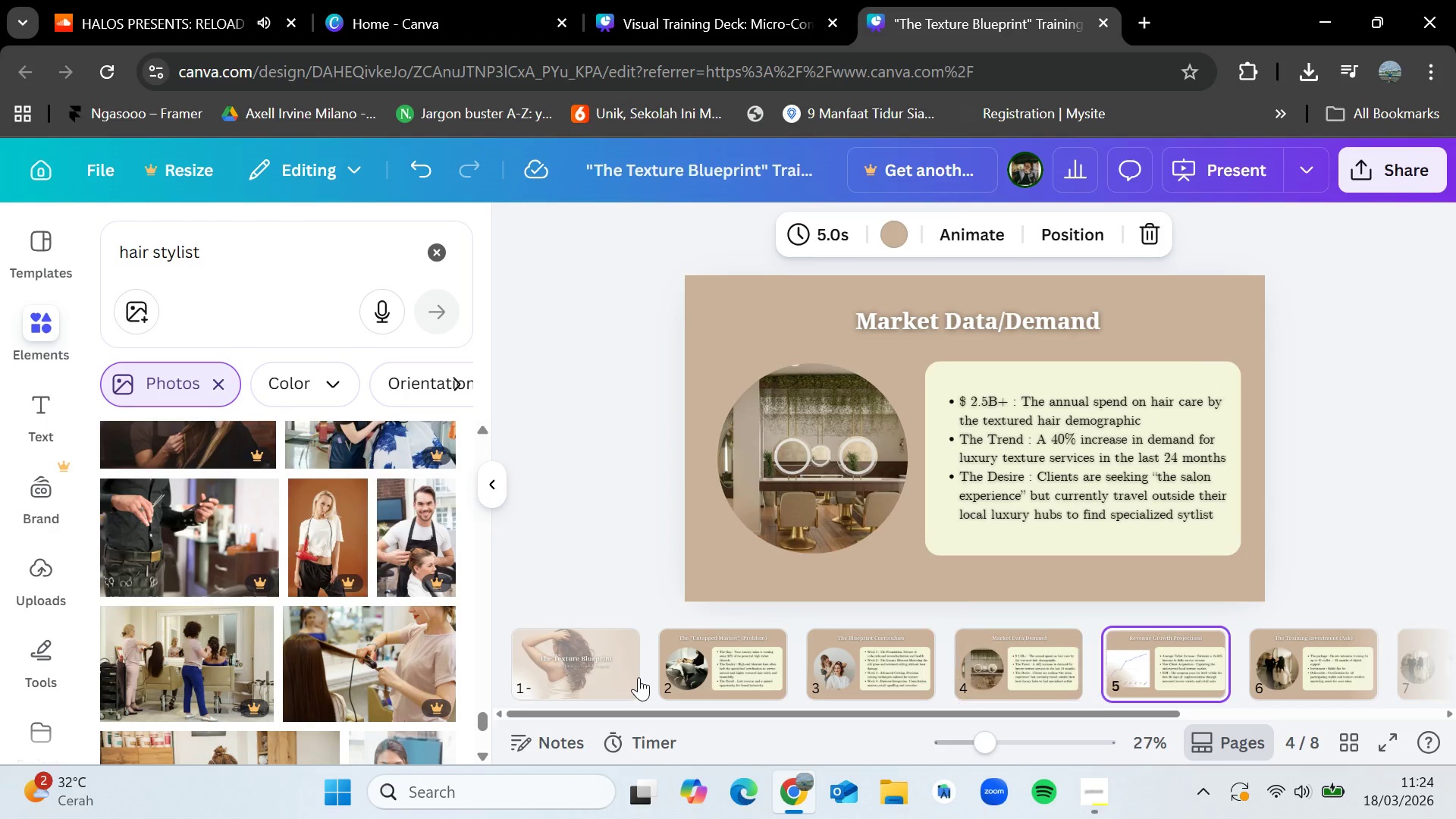 
key(ArrowRight)
 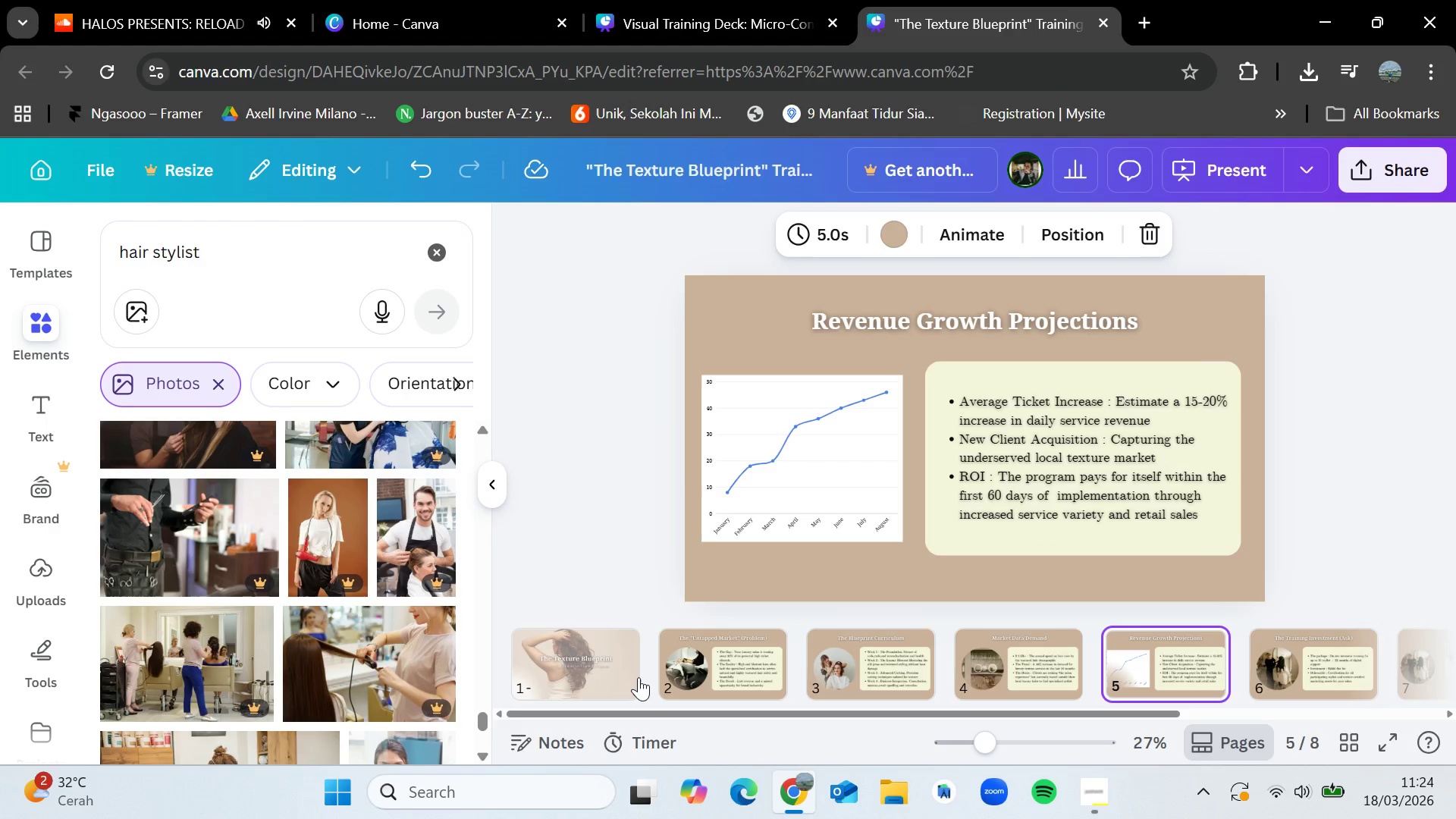 
key(ArrowLeft)
 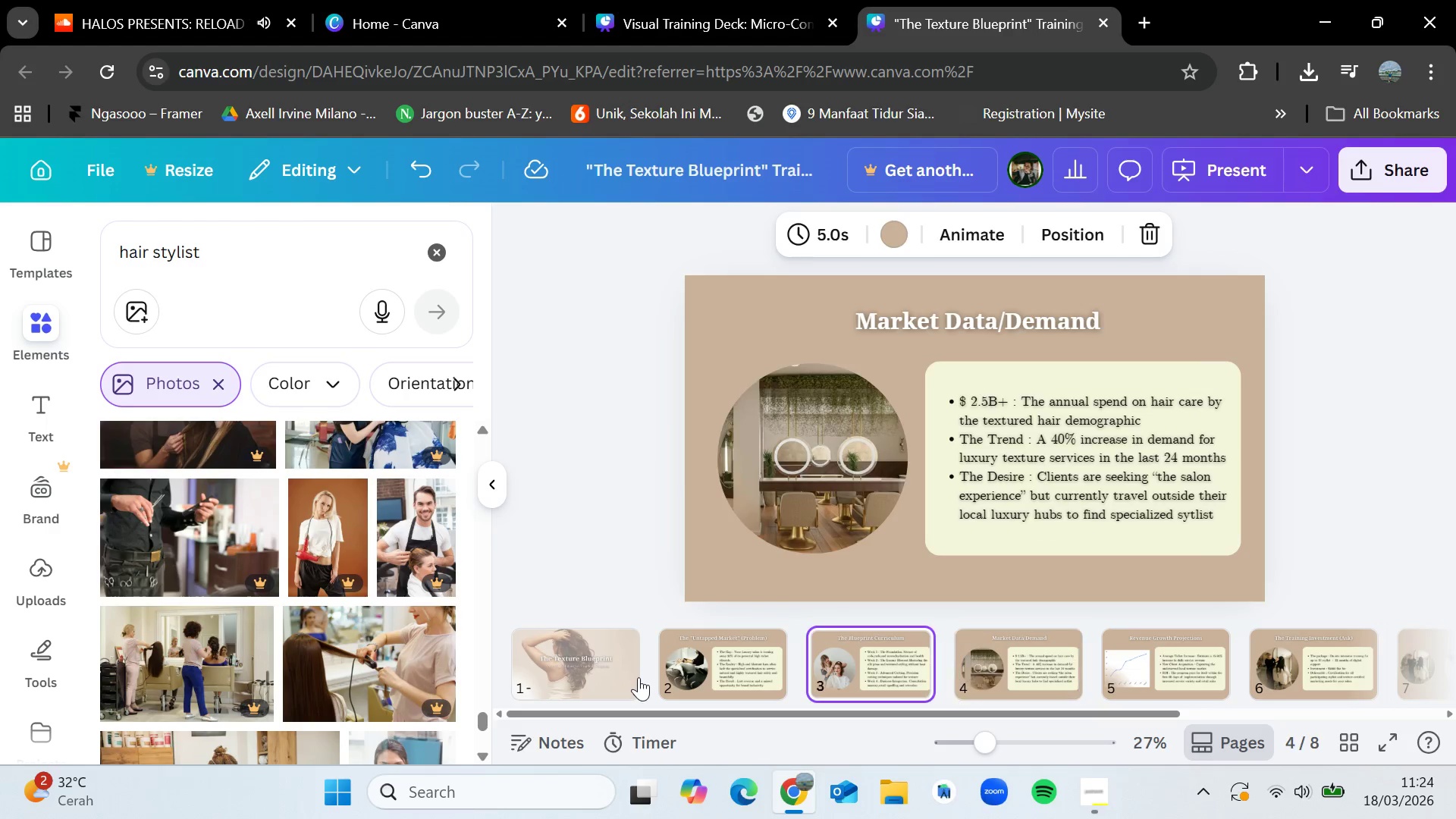 
key(ArrowLeft)
 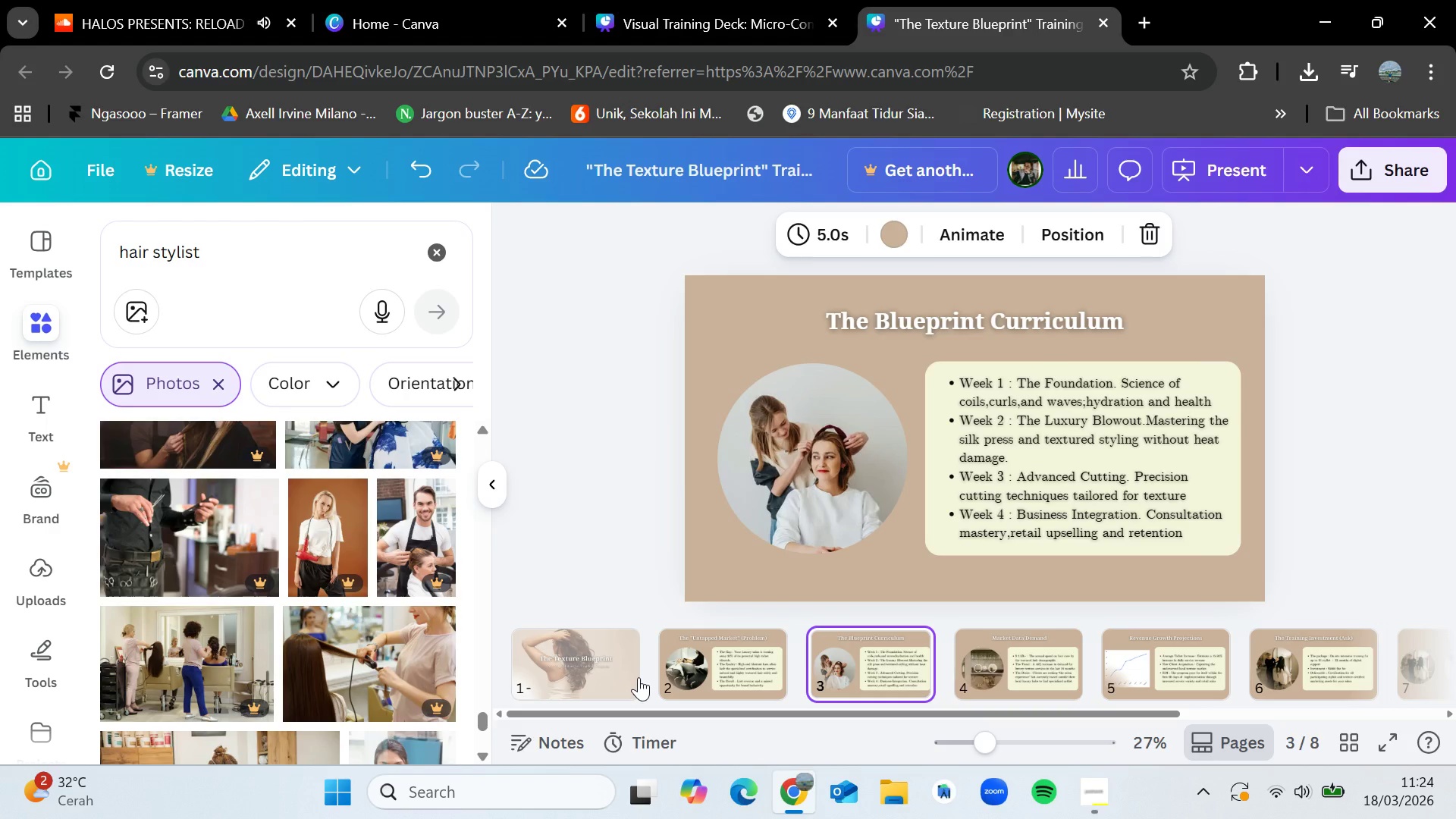 
wait(5.97)
 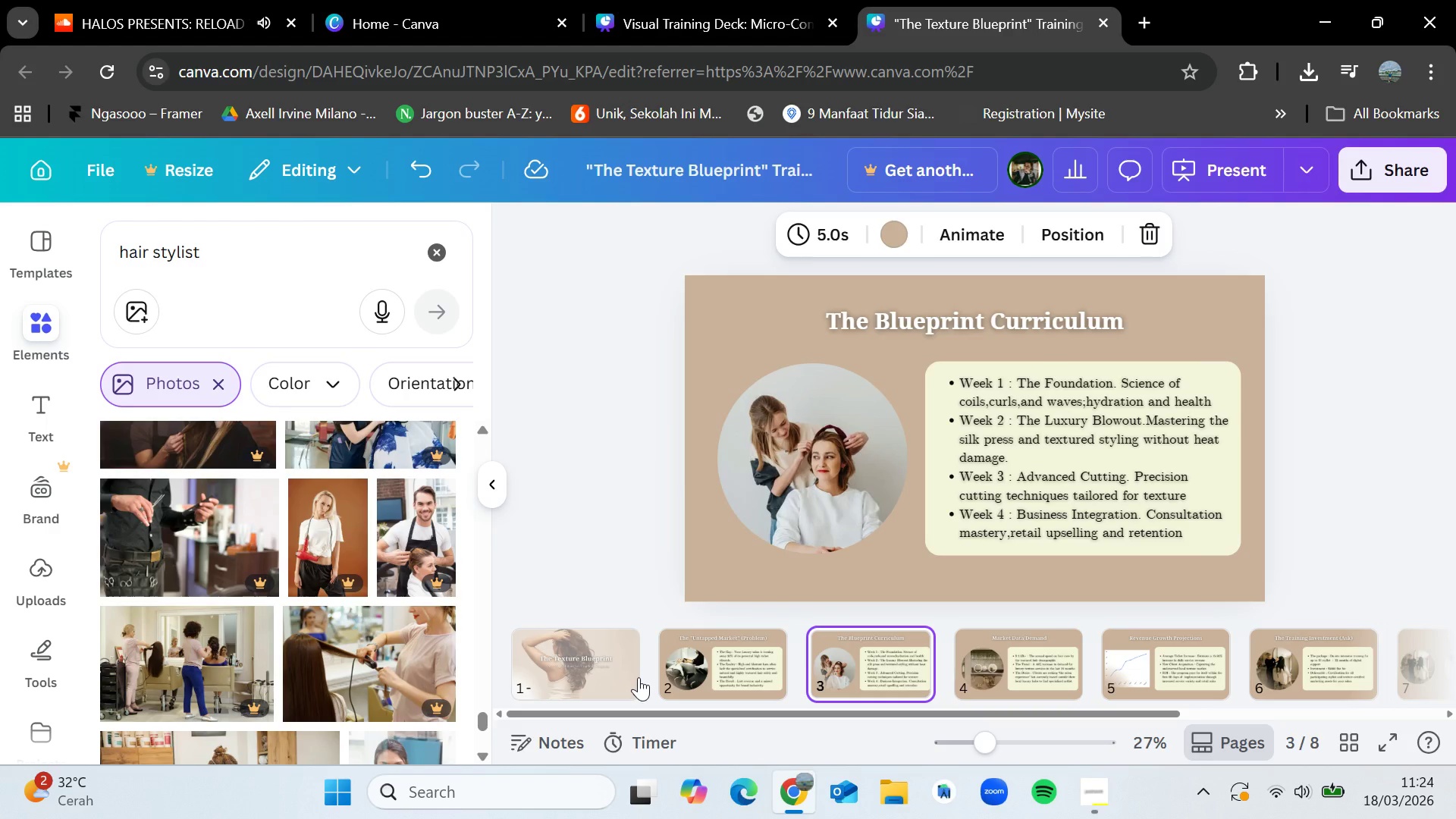 
key(ArrowLeft)
 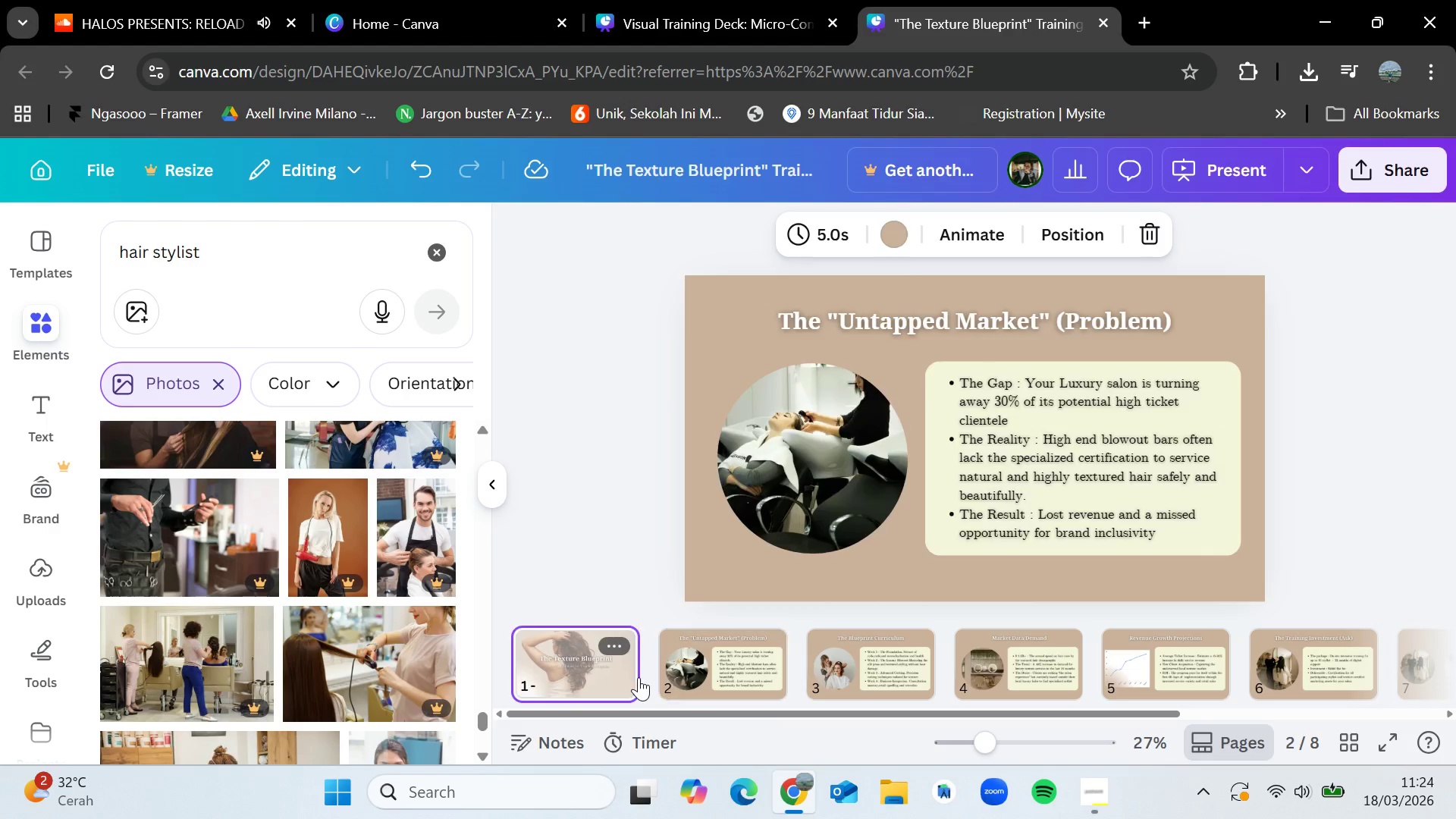 
key(ArrowLeft)
 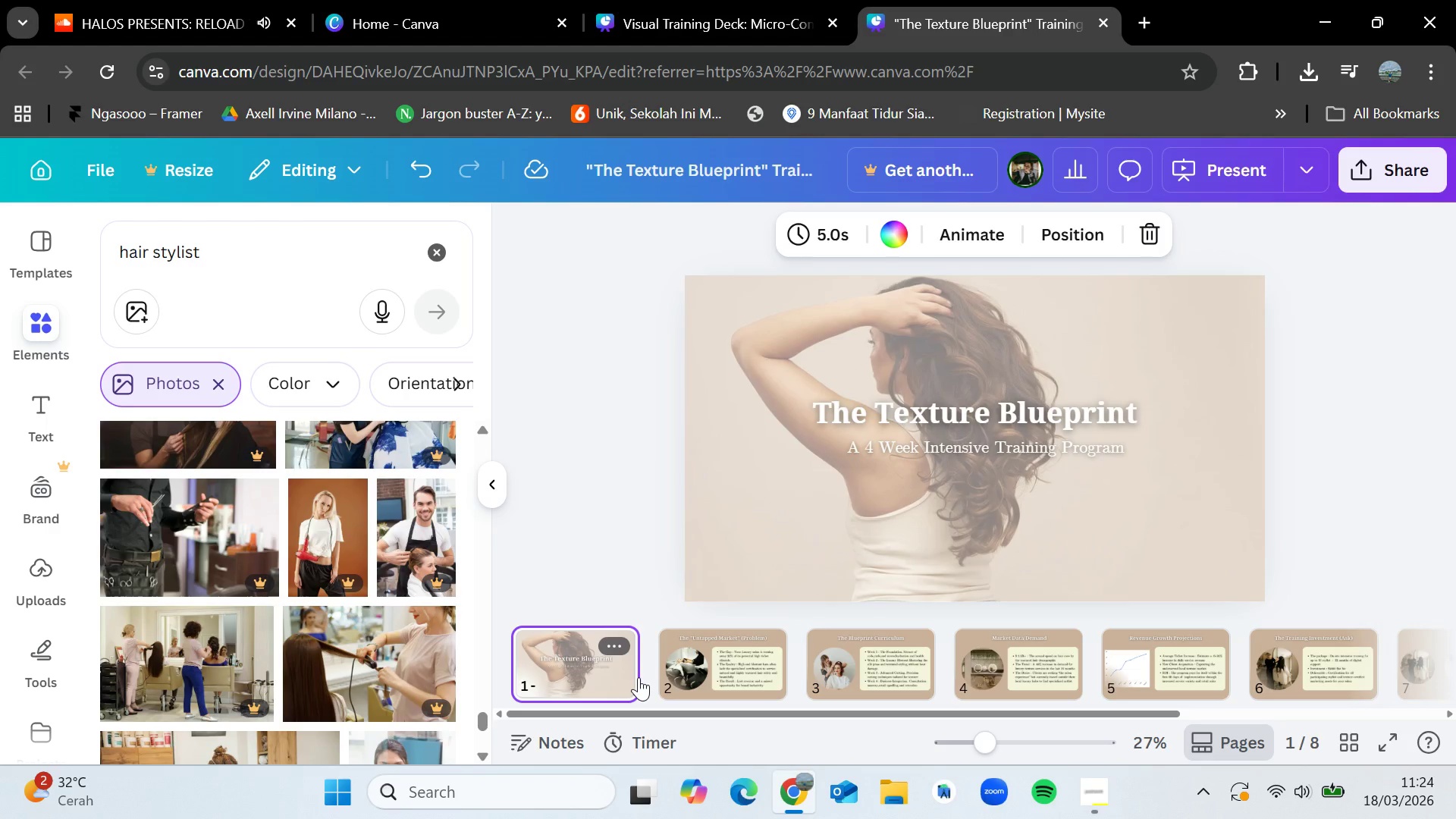 
key(ArrowLeft)
 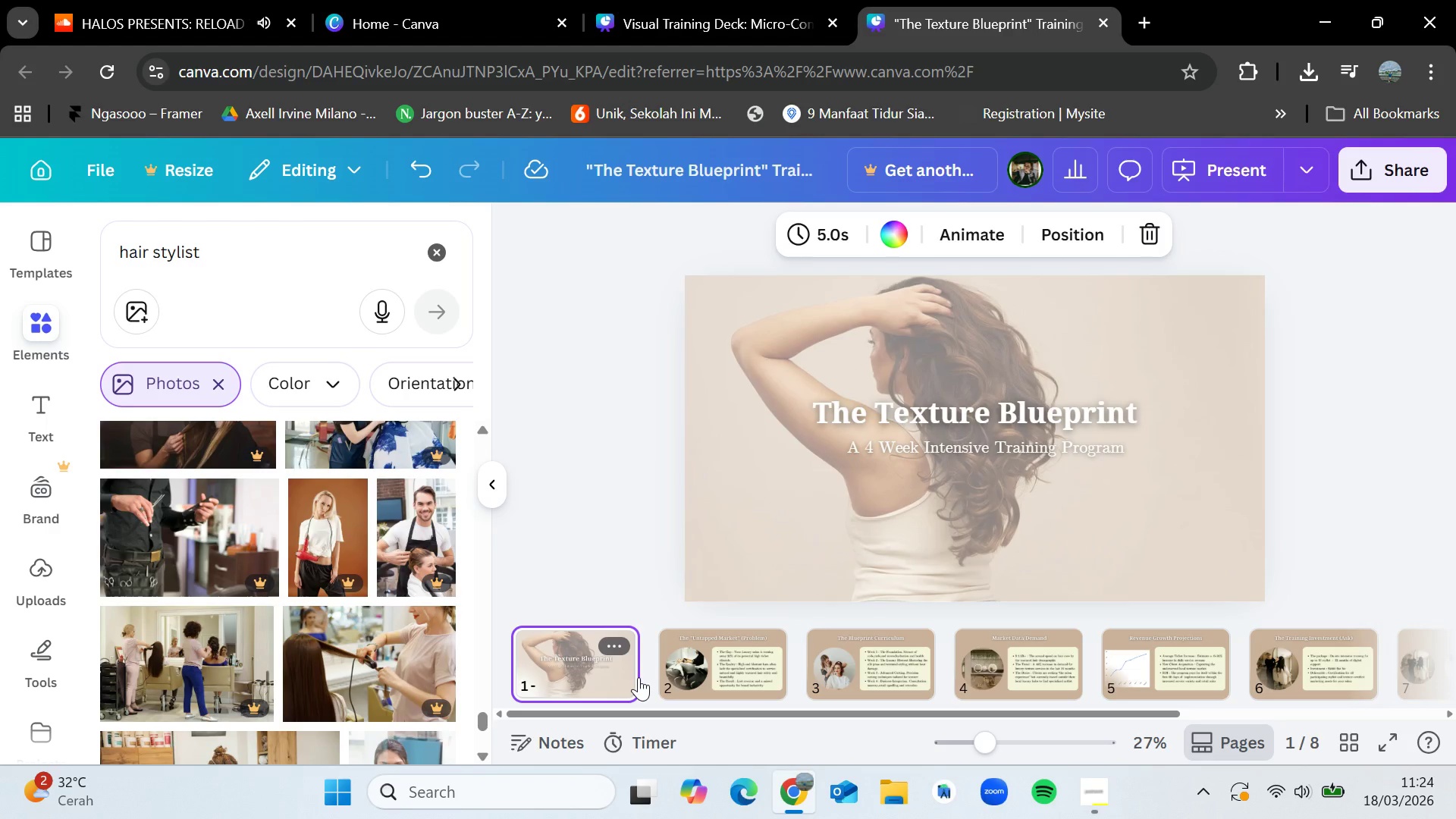 
key(ArrowLeft)
 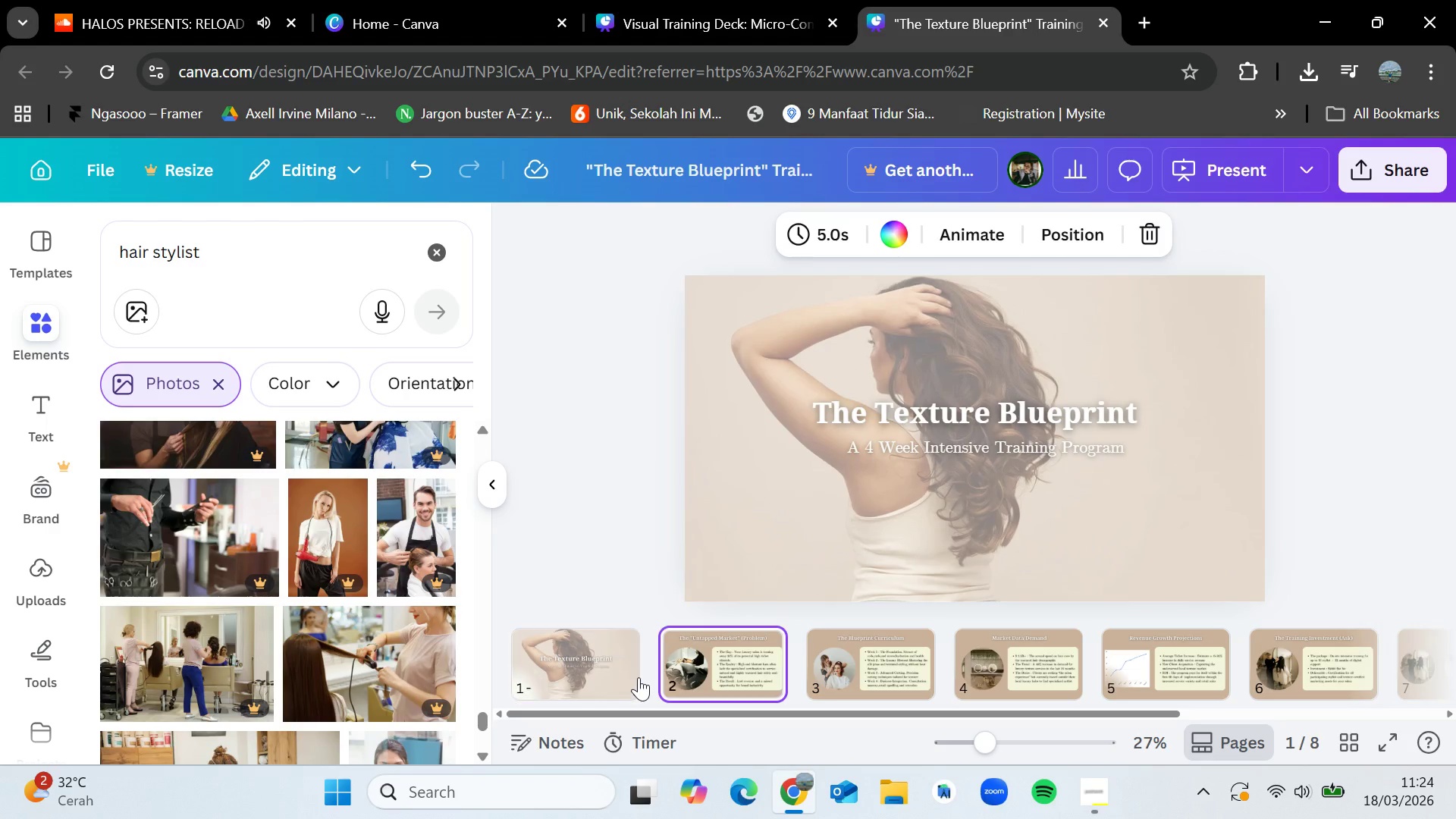 
key(ArrowRight)
 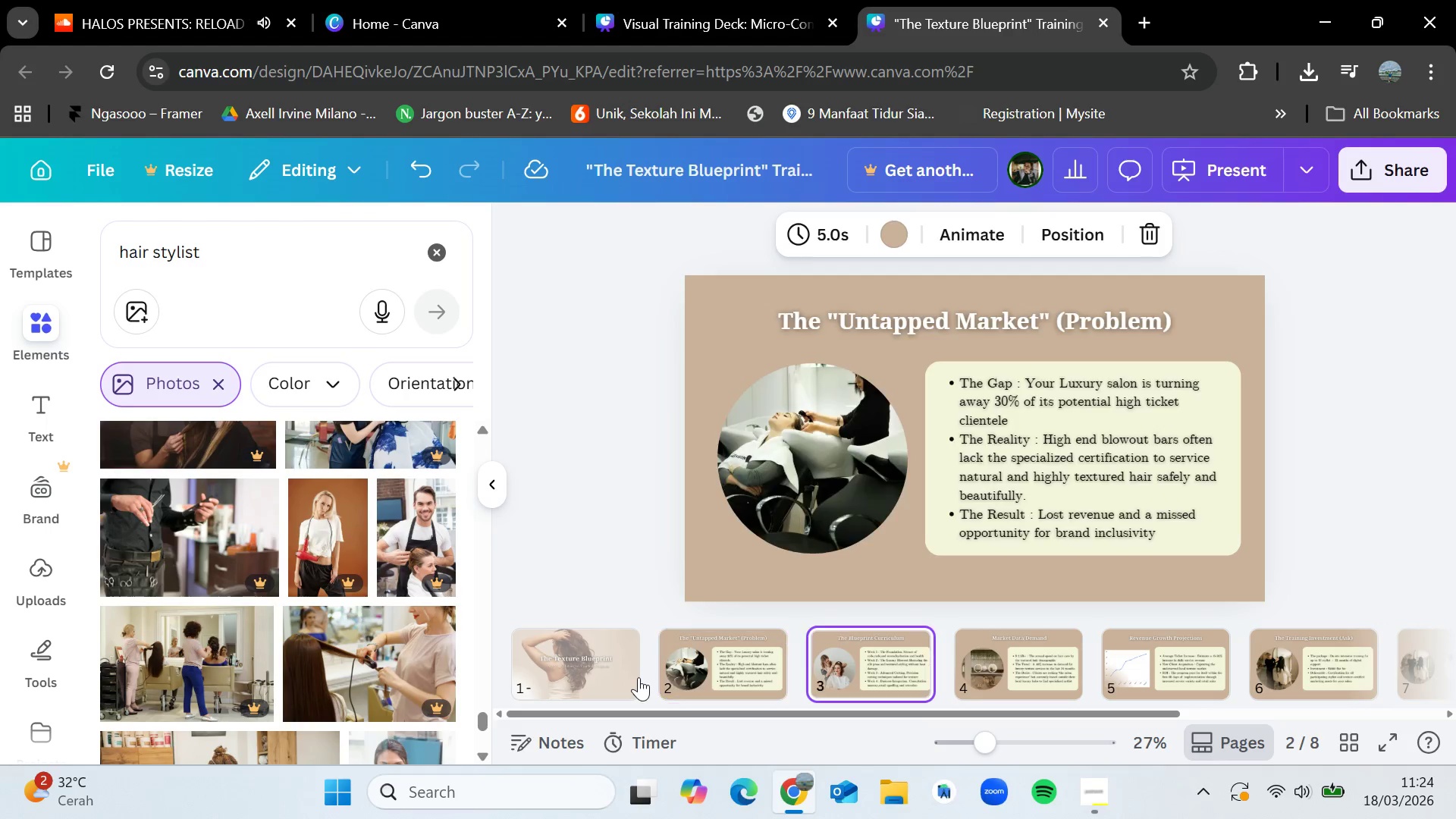 
key(ArrowRight)
 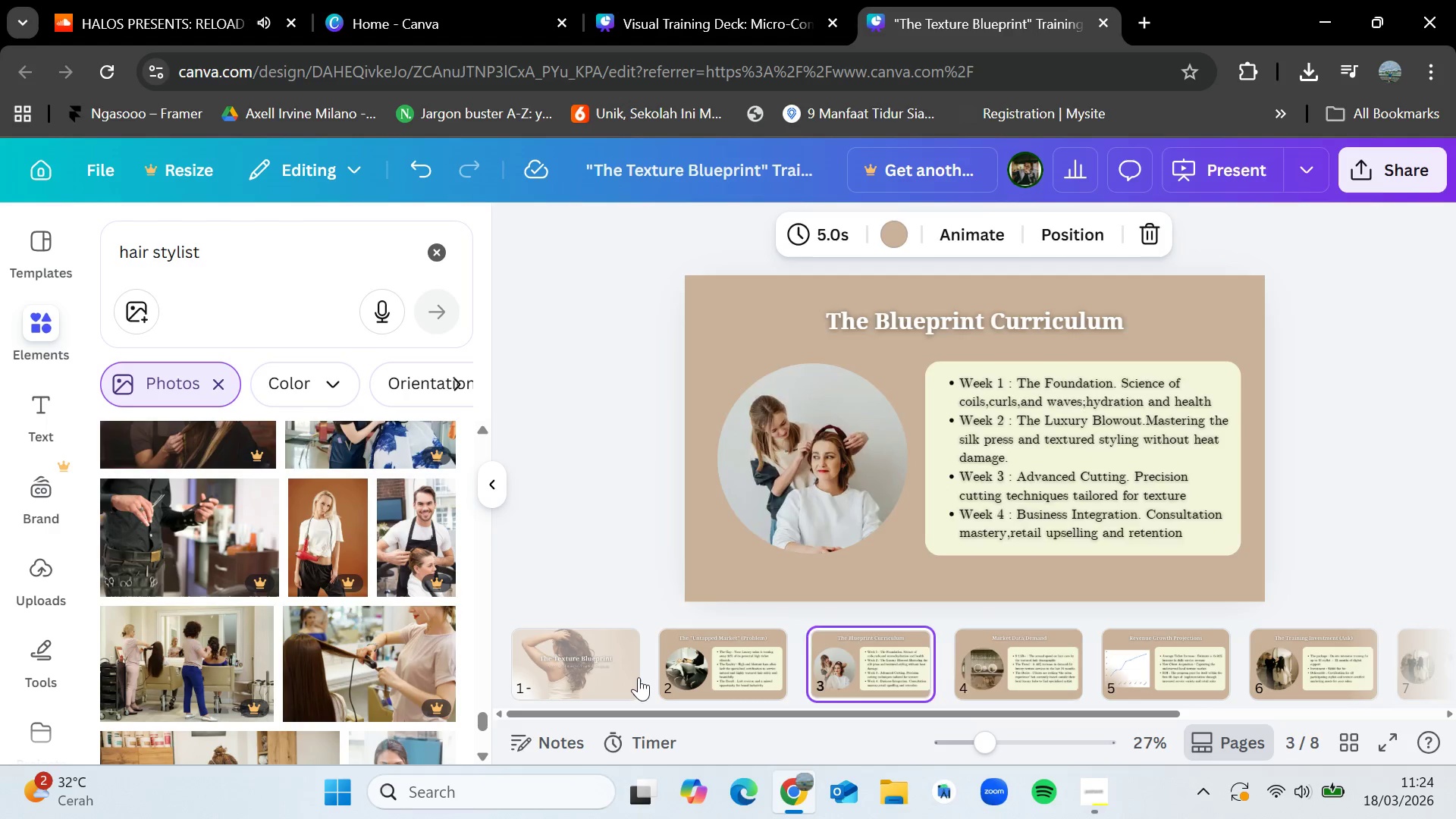 
key(ArrowRight)
 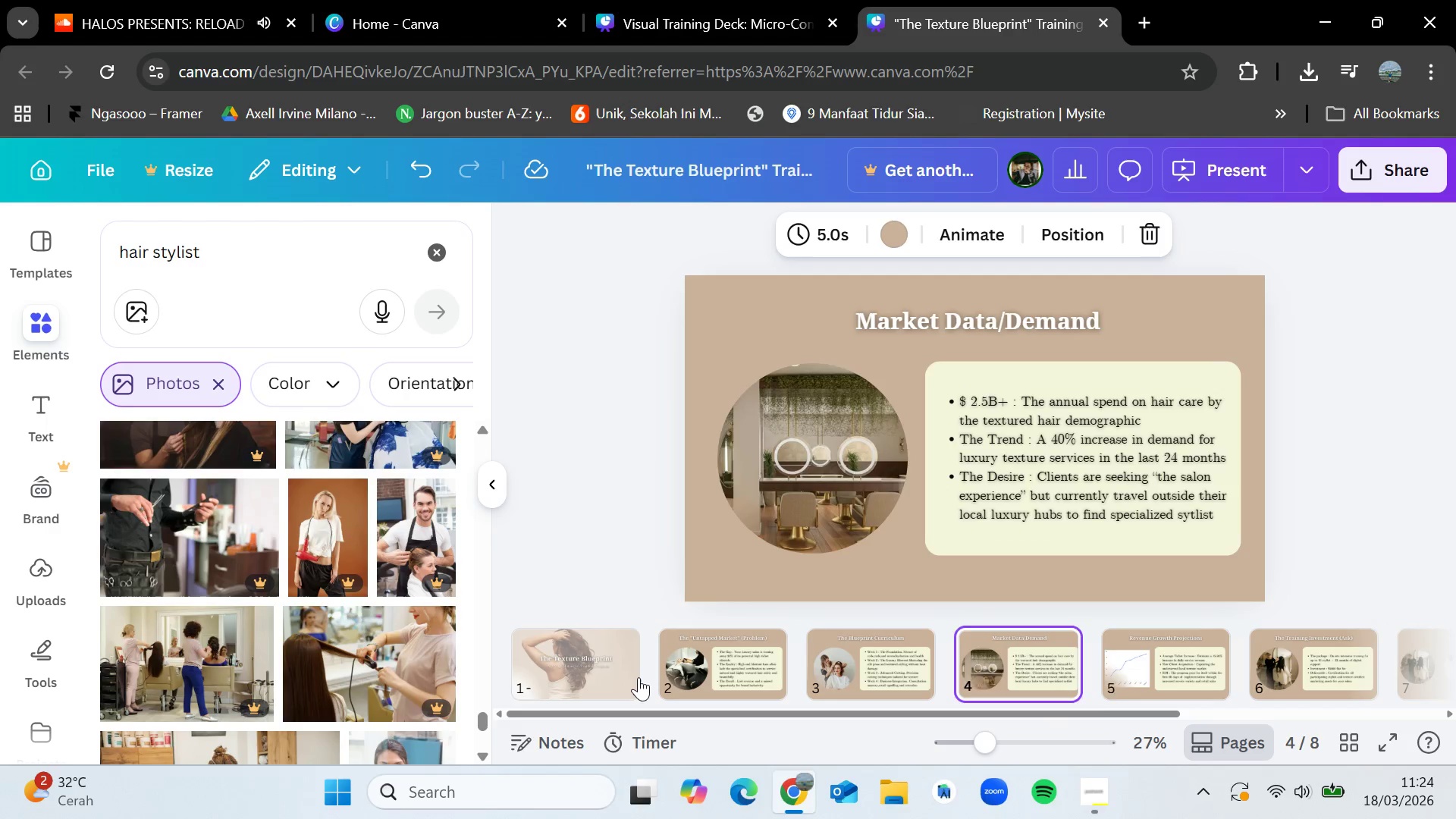 
key(ArrowRight)
 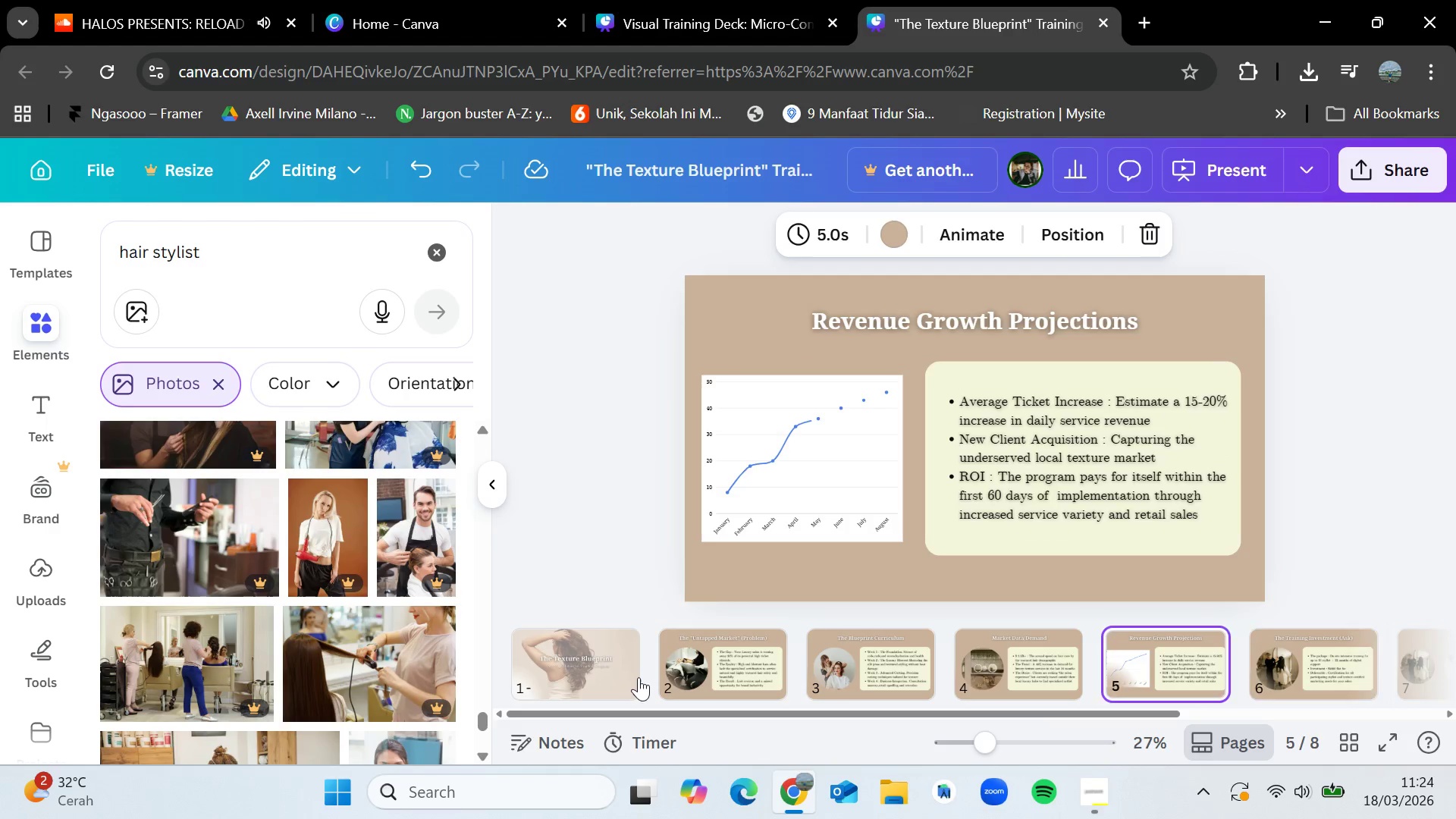 
key(ArrowRight)
 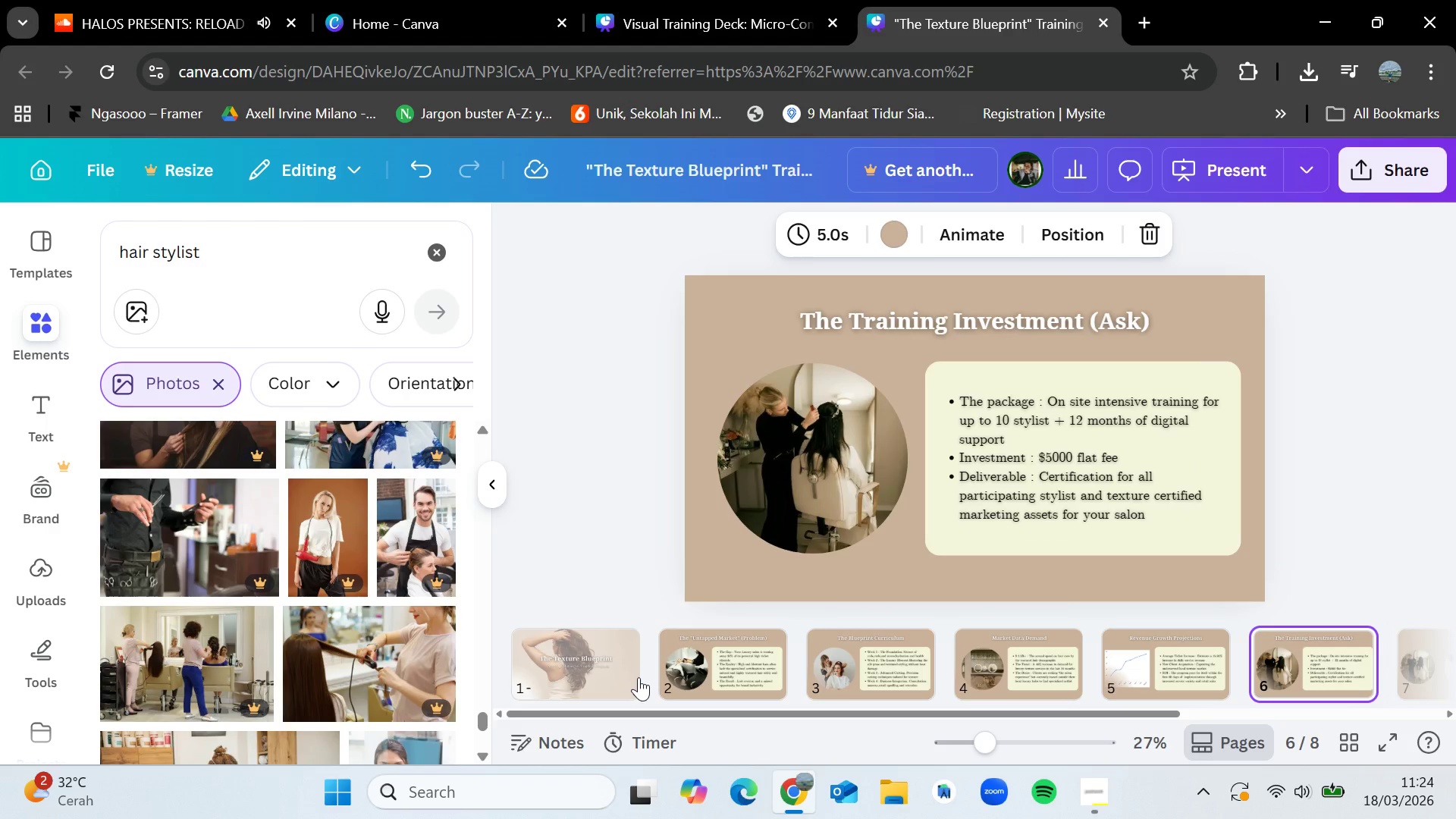 
wait(10.64)
 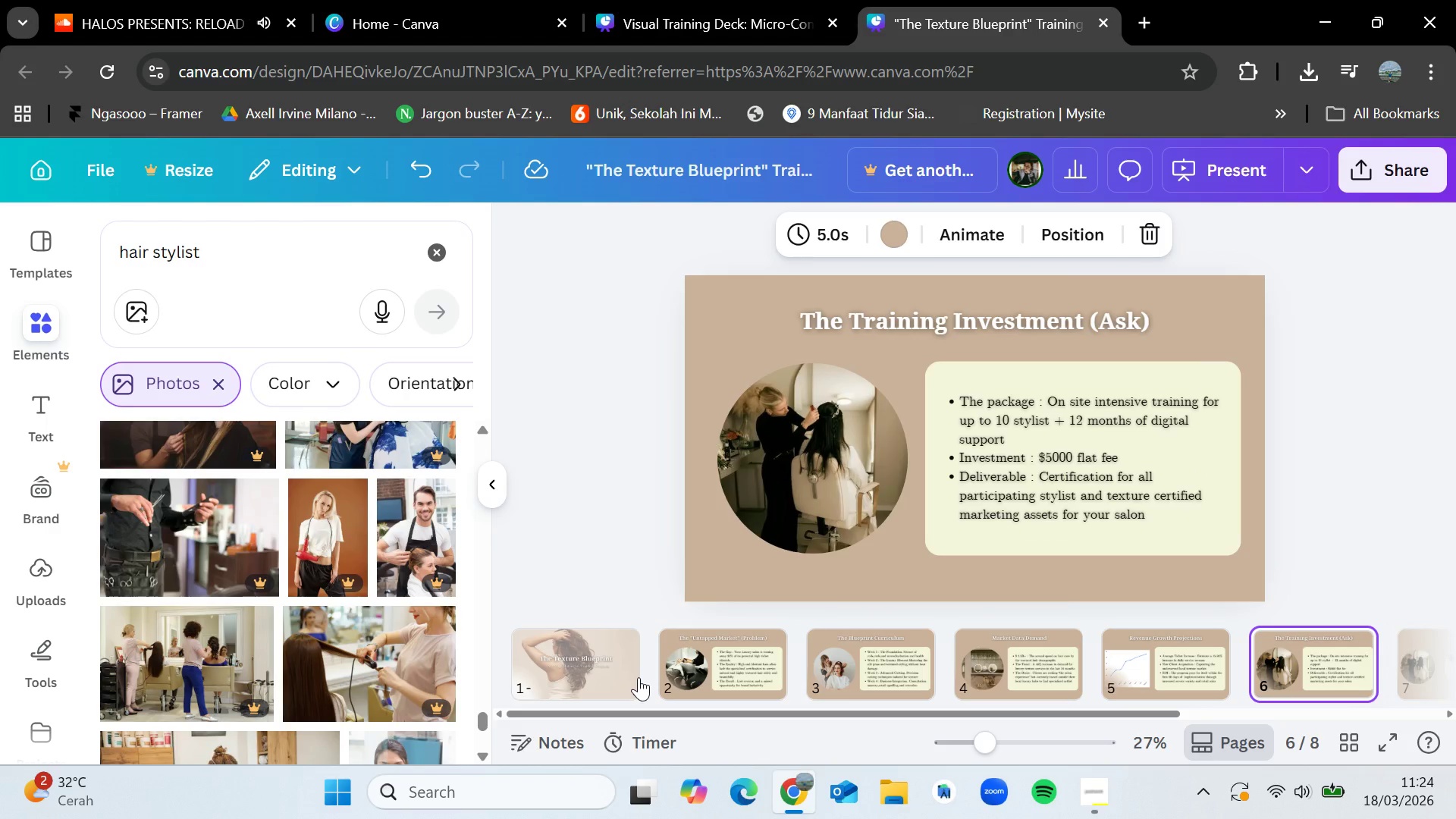 
key(ArrowRight)
 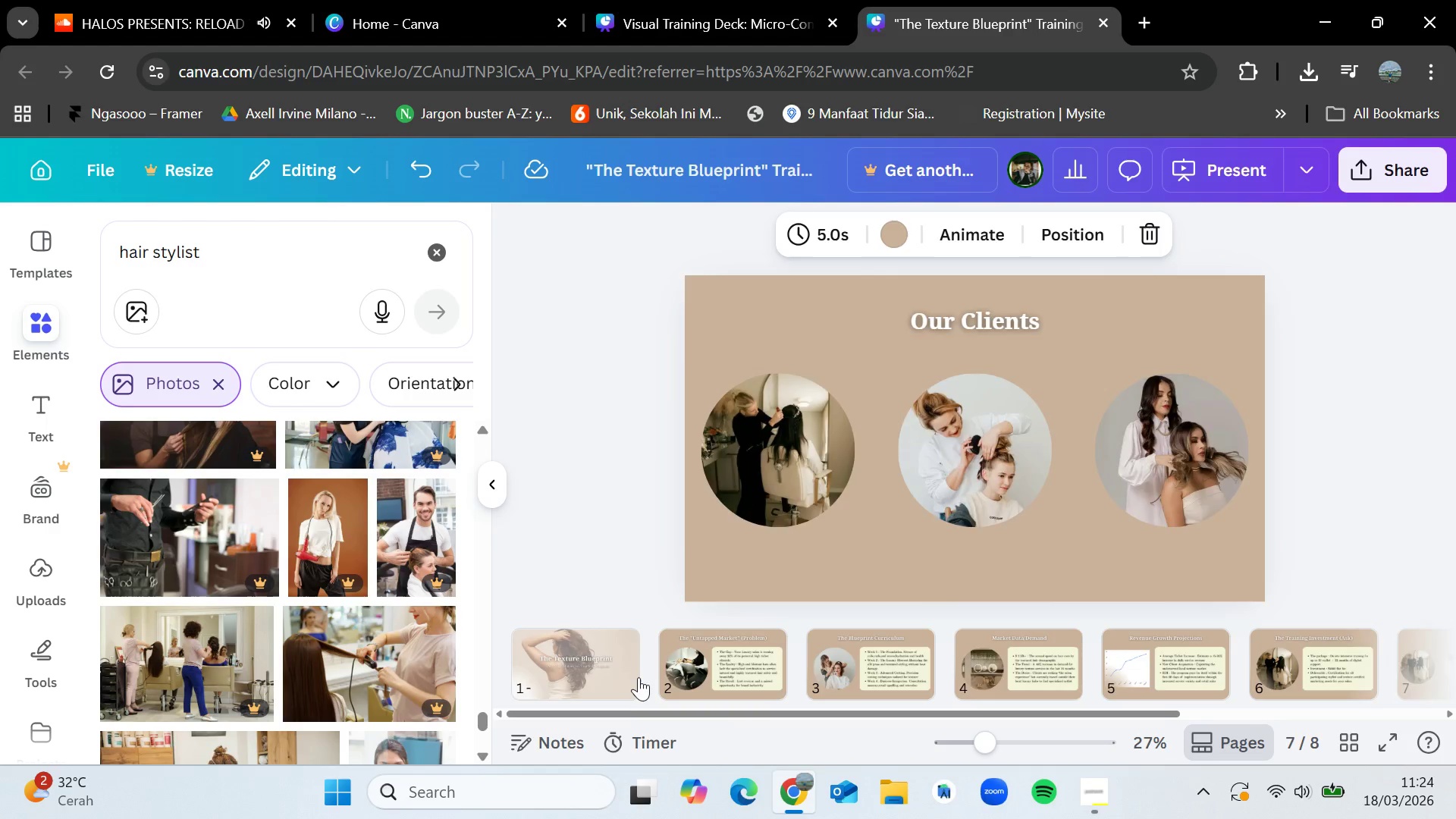 
key(ArrowRight)
 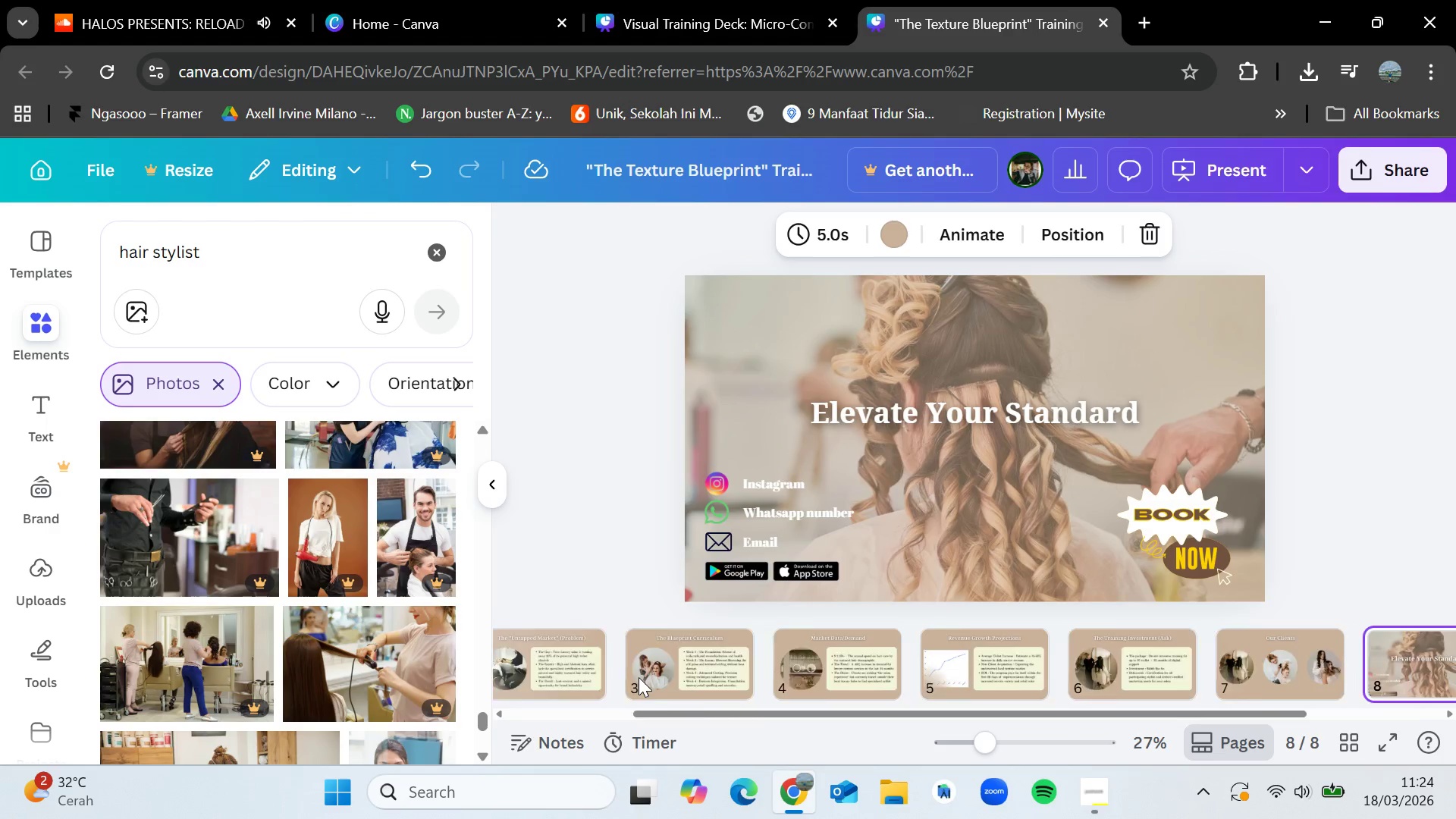 
key(ArrowRight)
 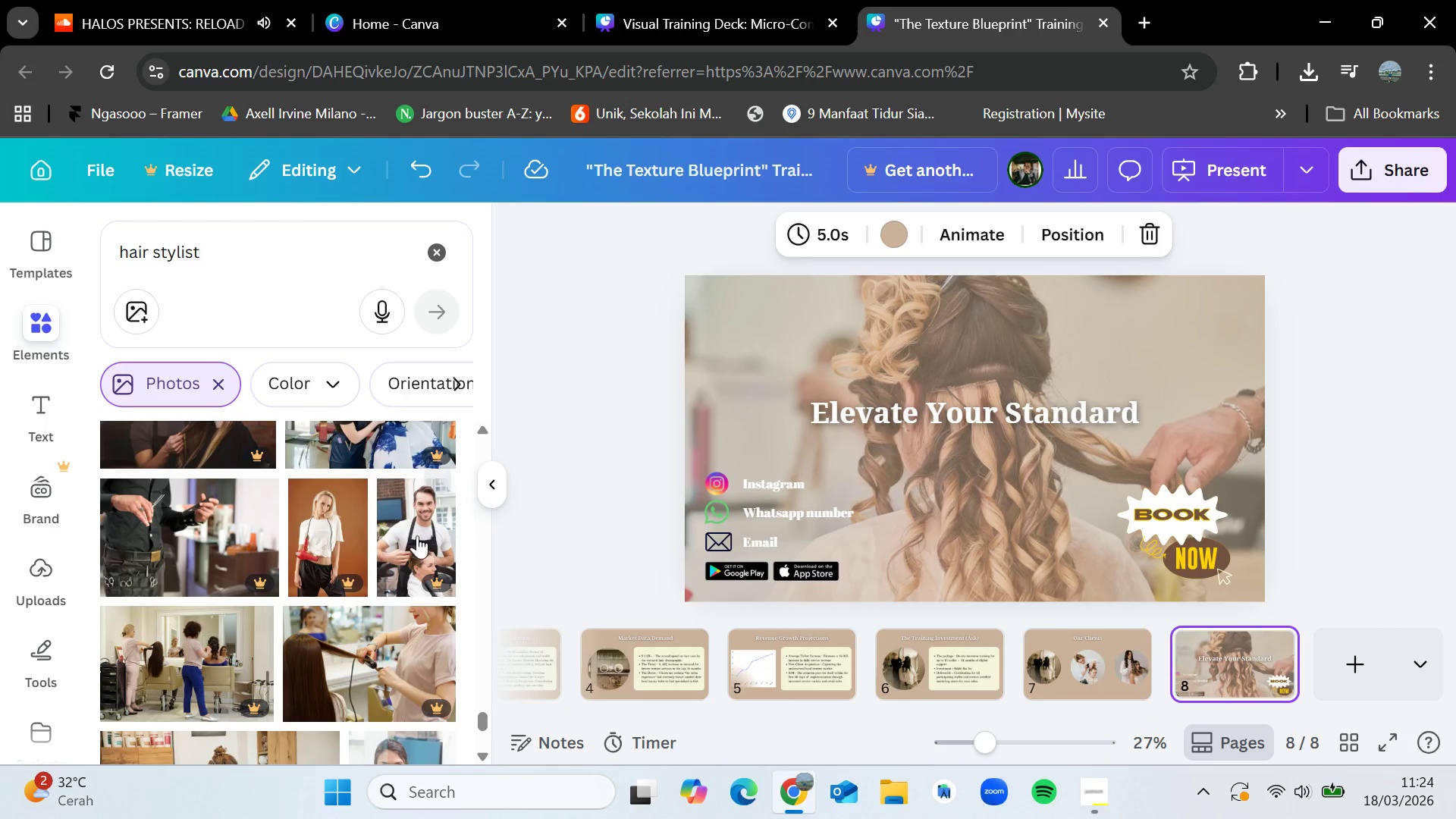 
scroll: coordinate [315, 546], scroll_direction: down, amount: 5.0
 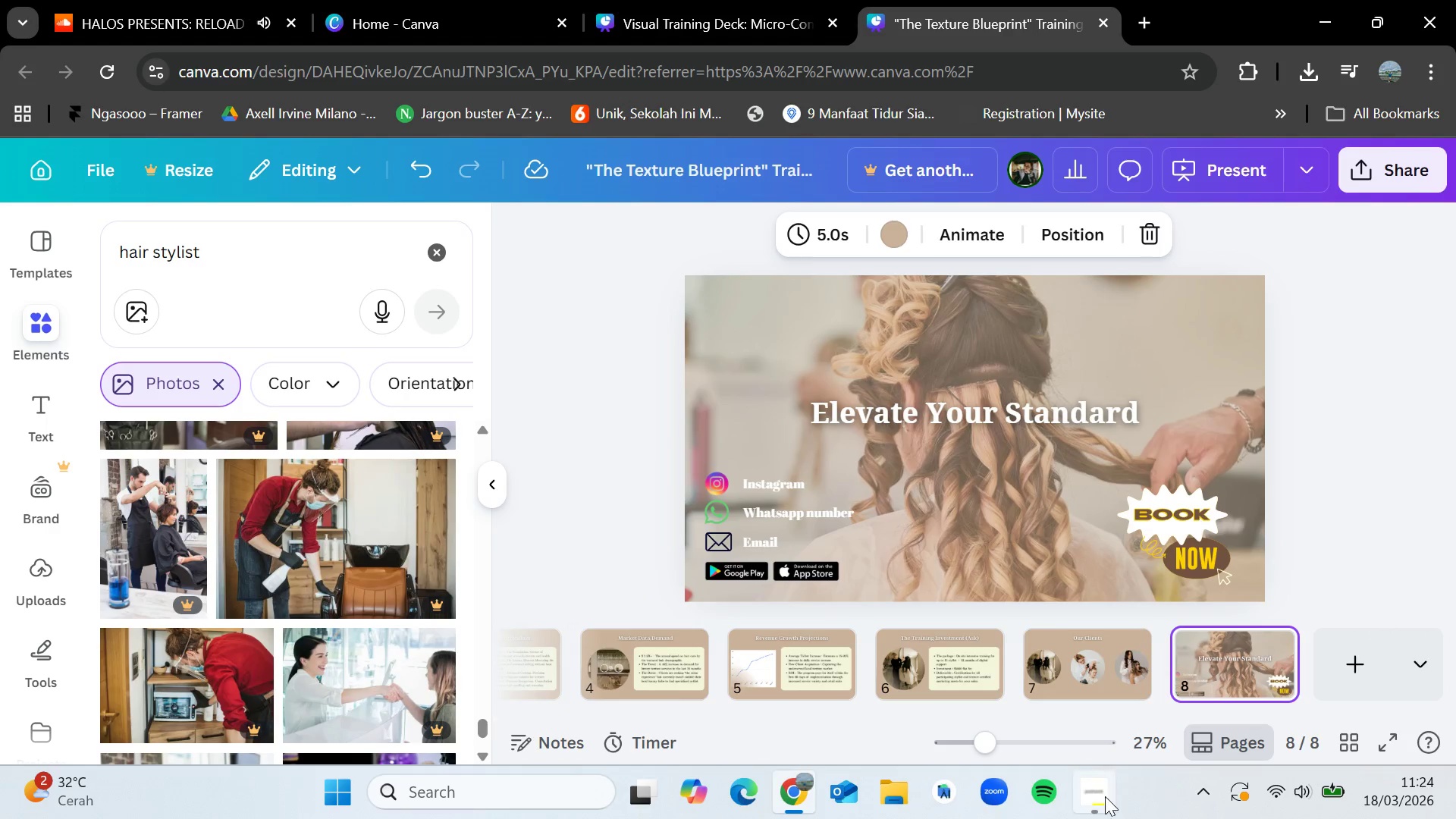 
left_click([1098, 815])